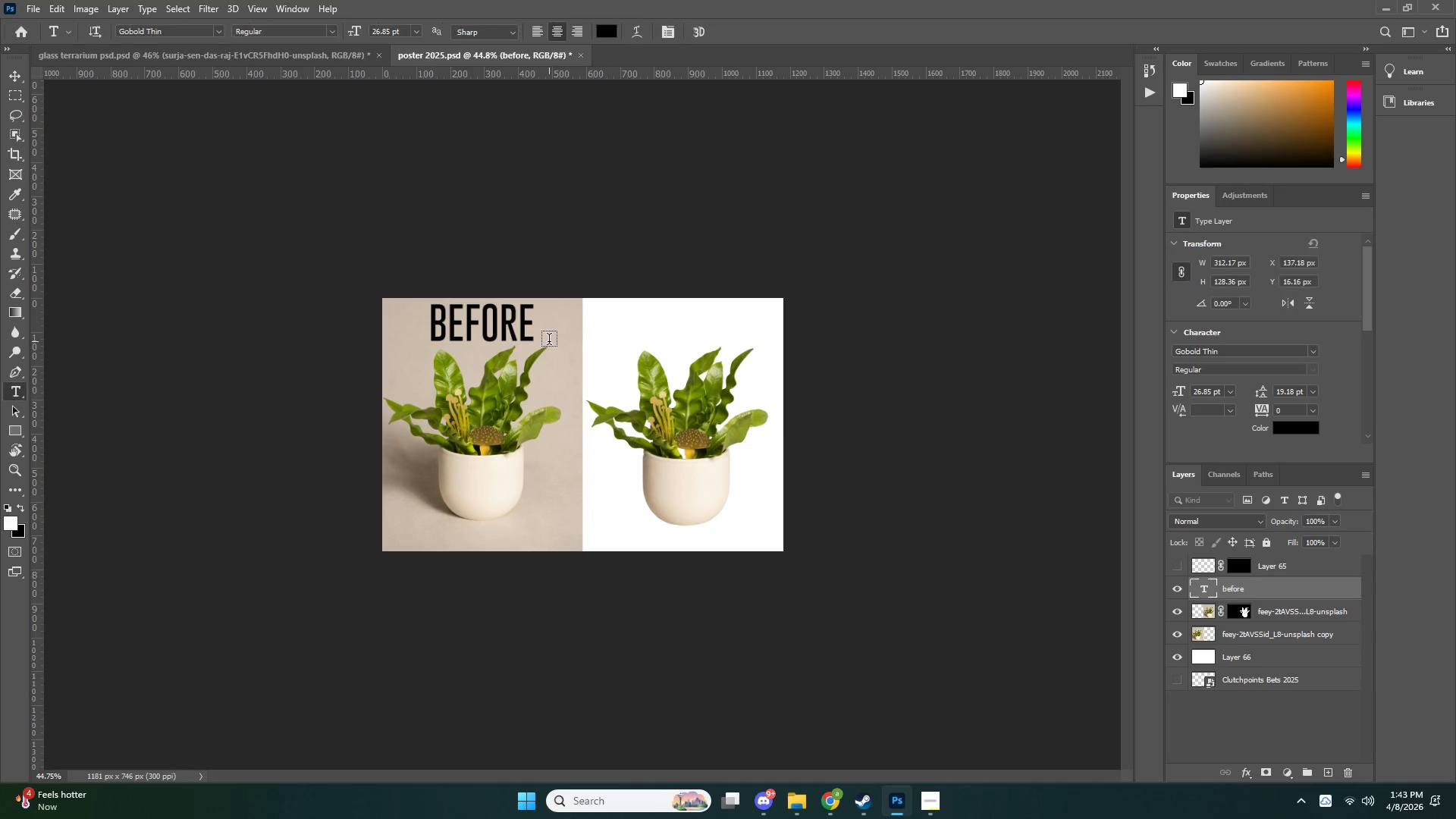 
key(Control+J)
 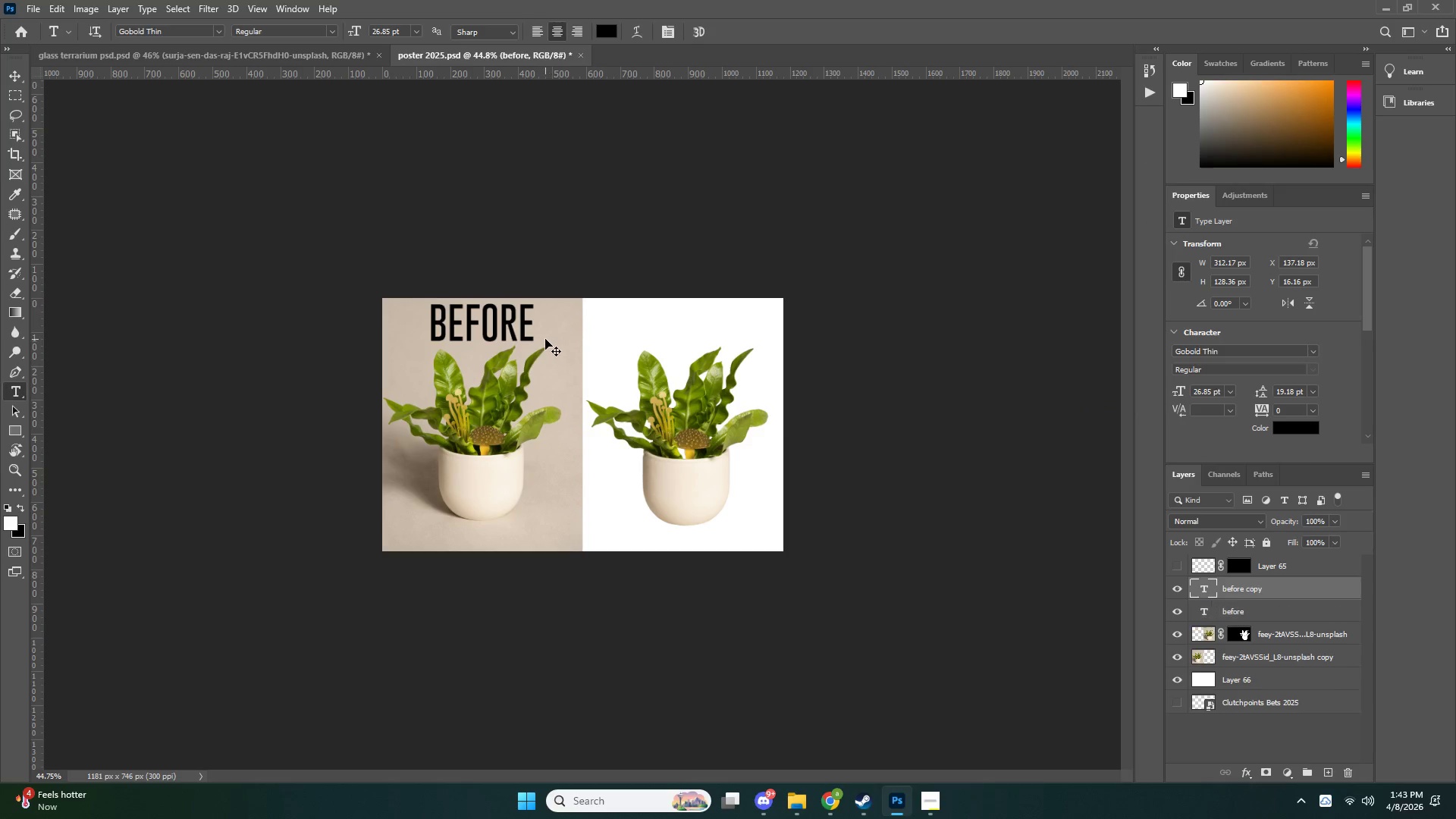 
key(Control+T)
 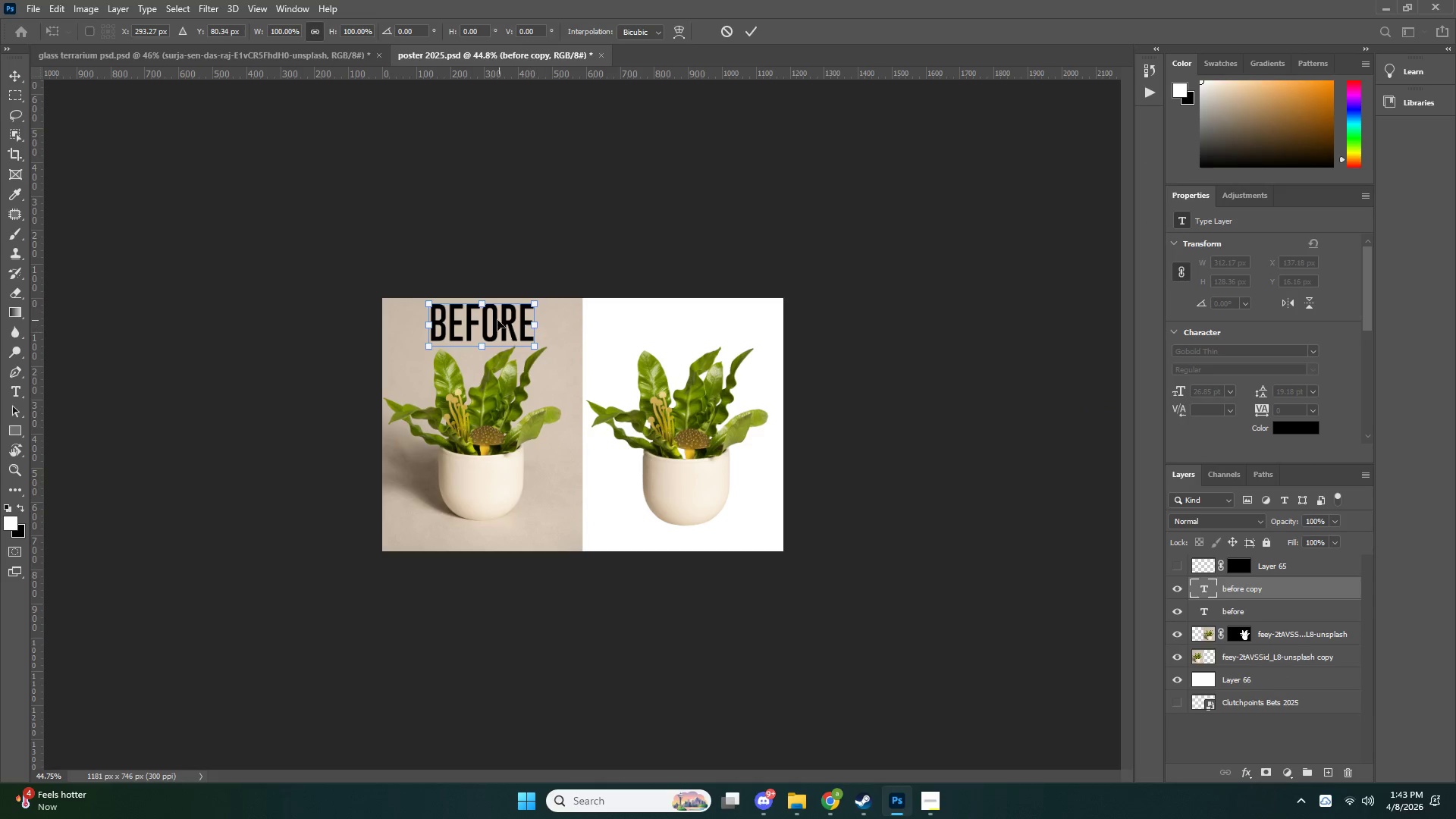 
left_click_drag(start_coordinate=[492, 321], to_coordinate=[698, 322])
 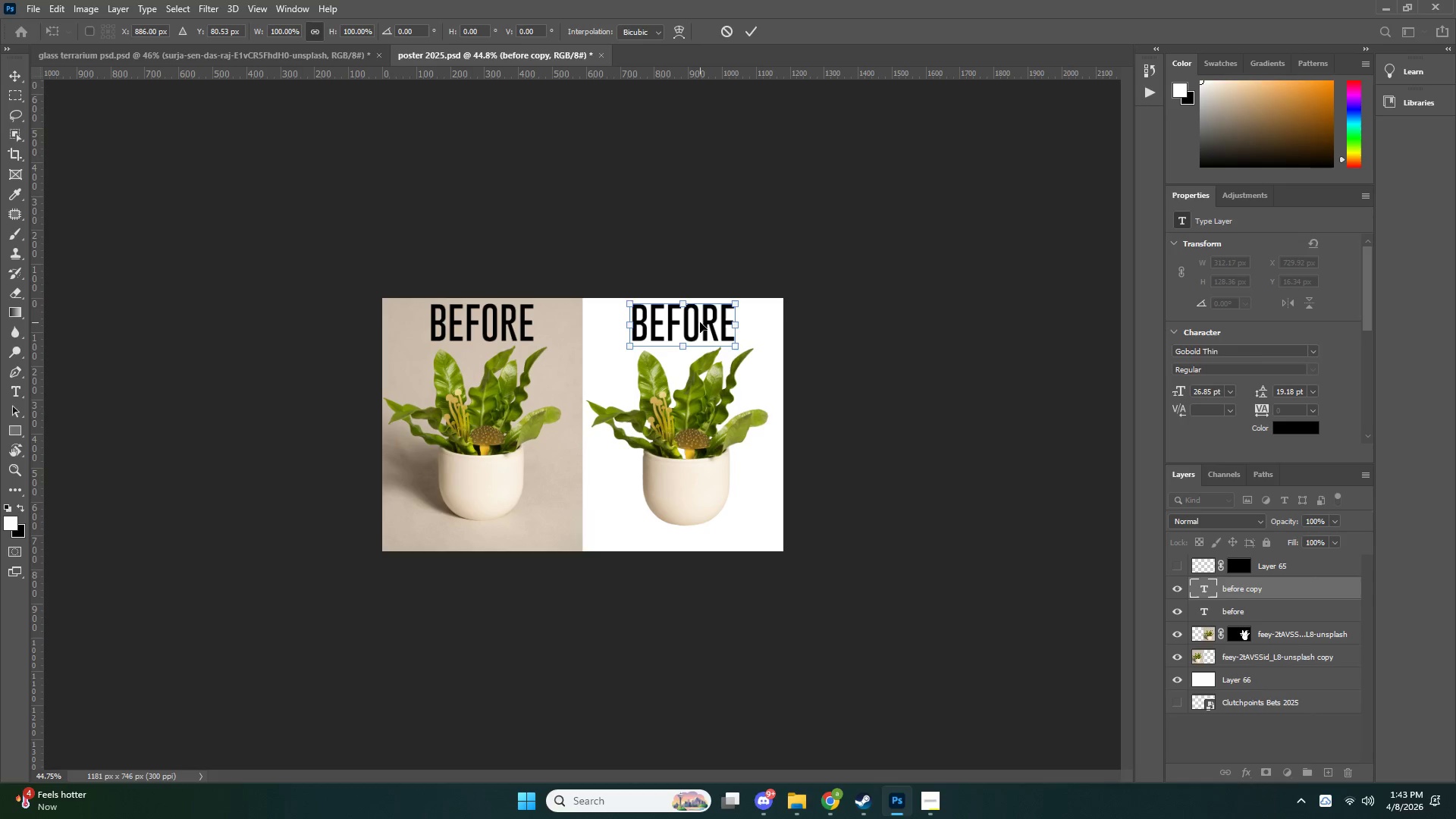 
key(NumpadEnter)
 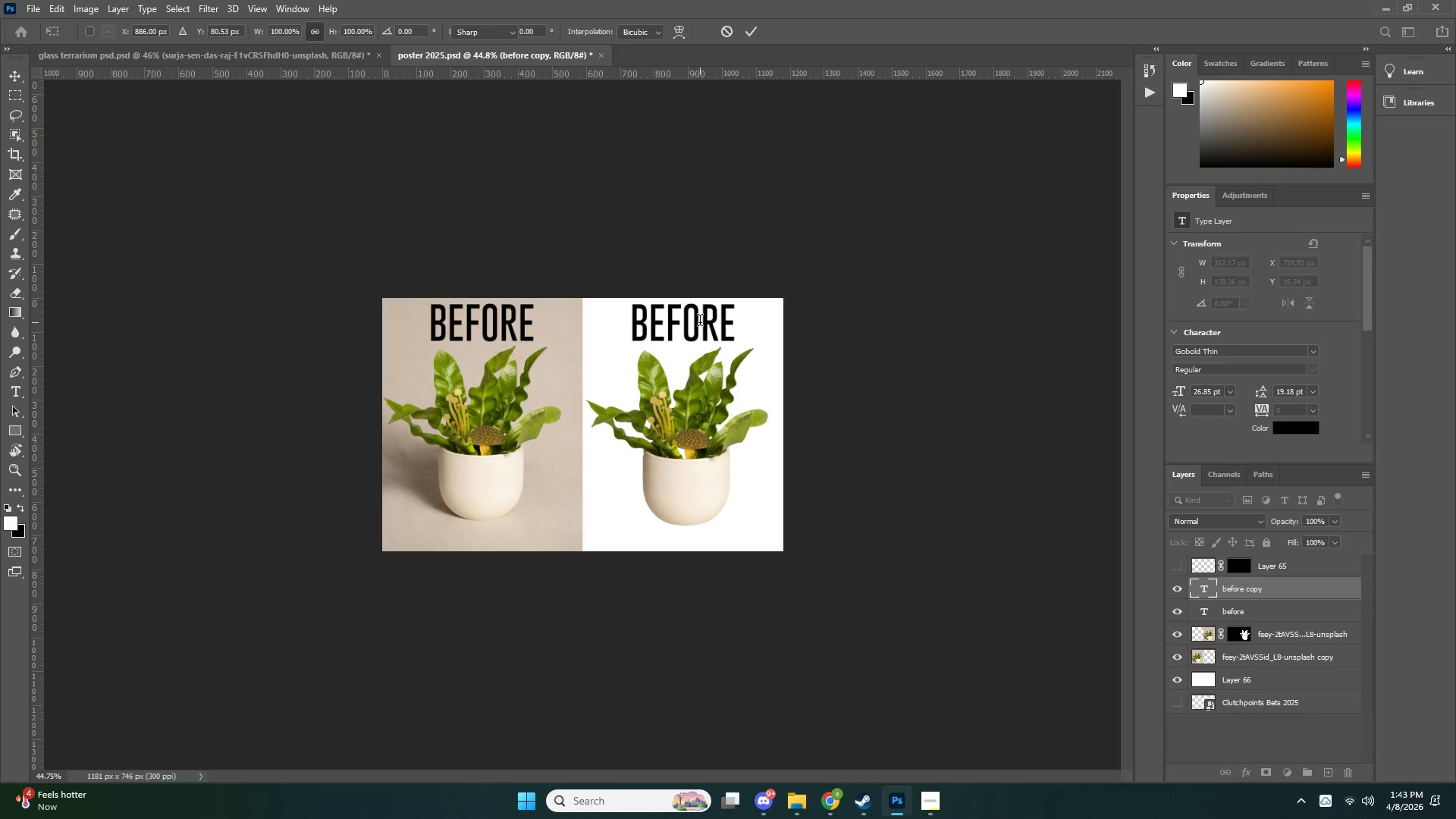 
key(Control+ControlLeft)
 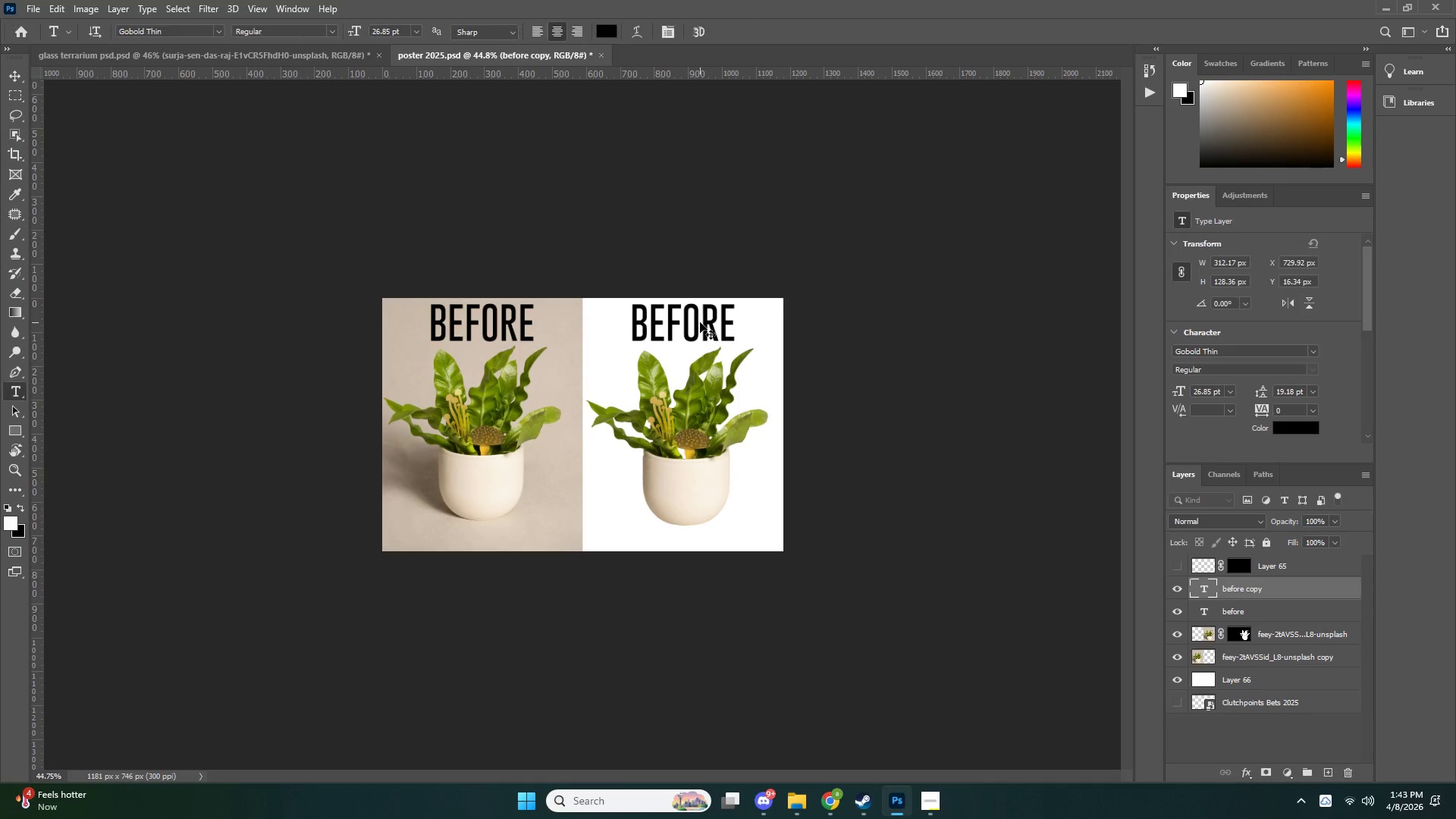 
key(Control+T)
 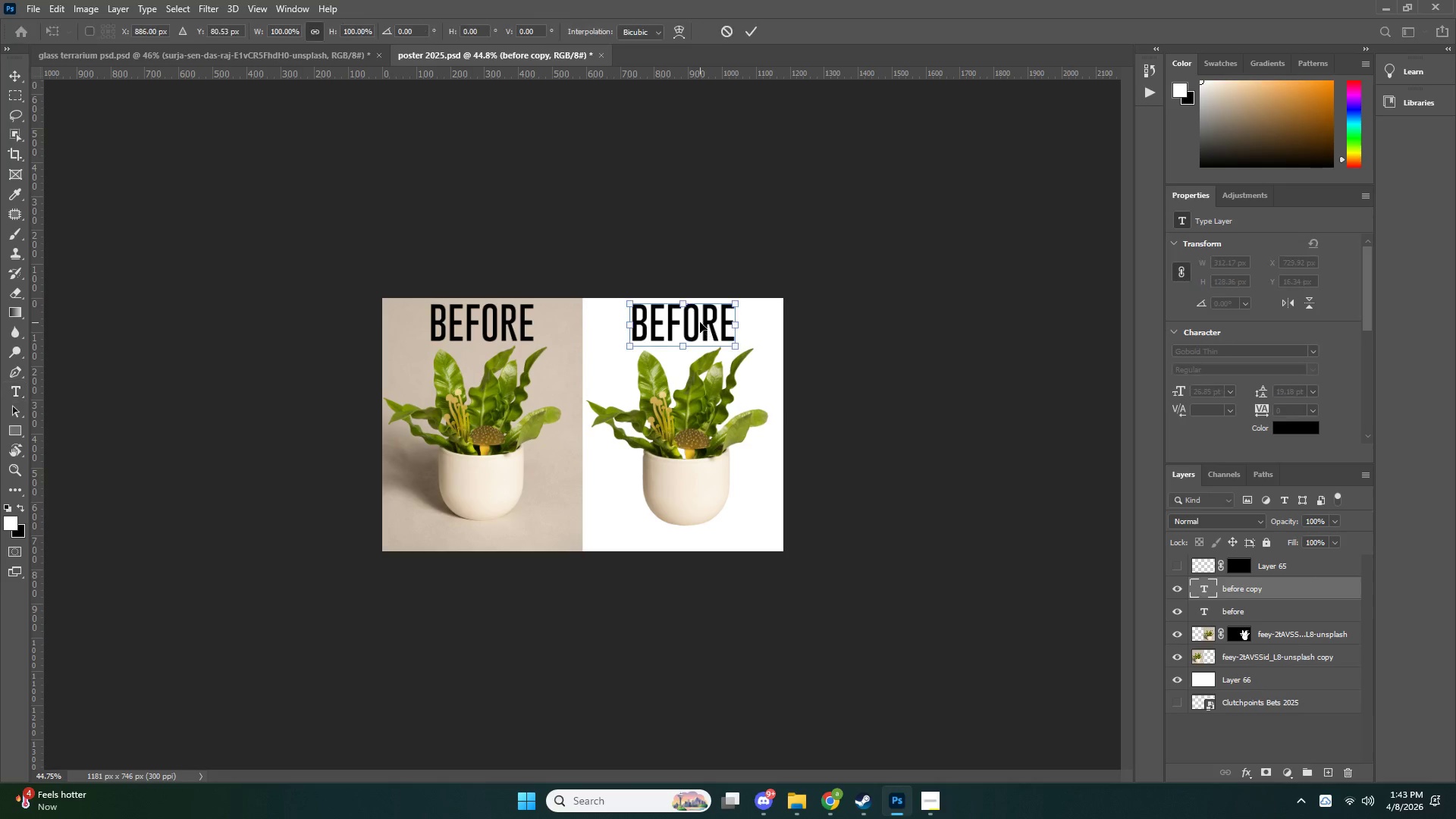 
key(ArrowRight)
 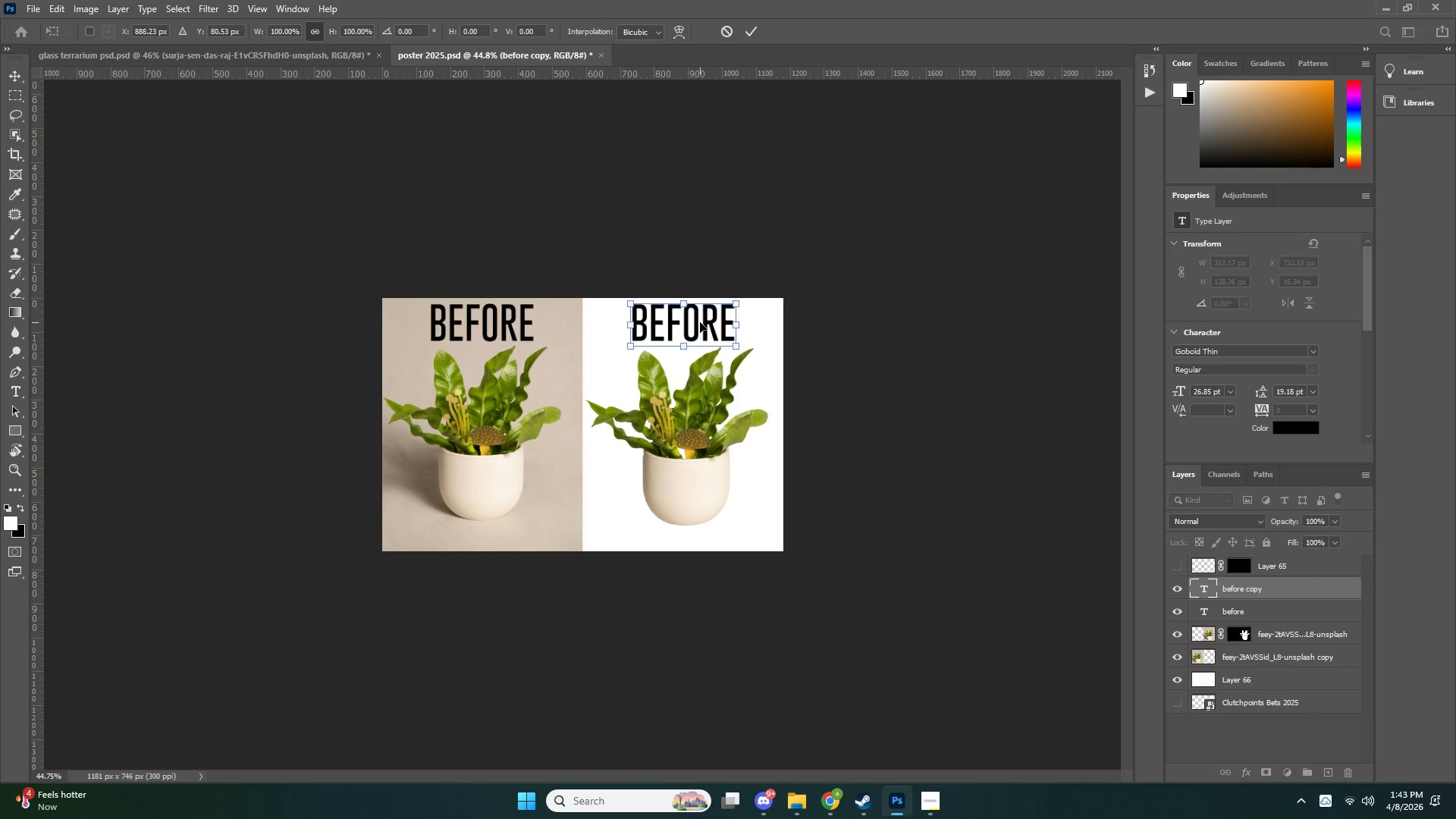 
key(ArrowRight)
 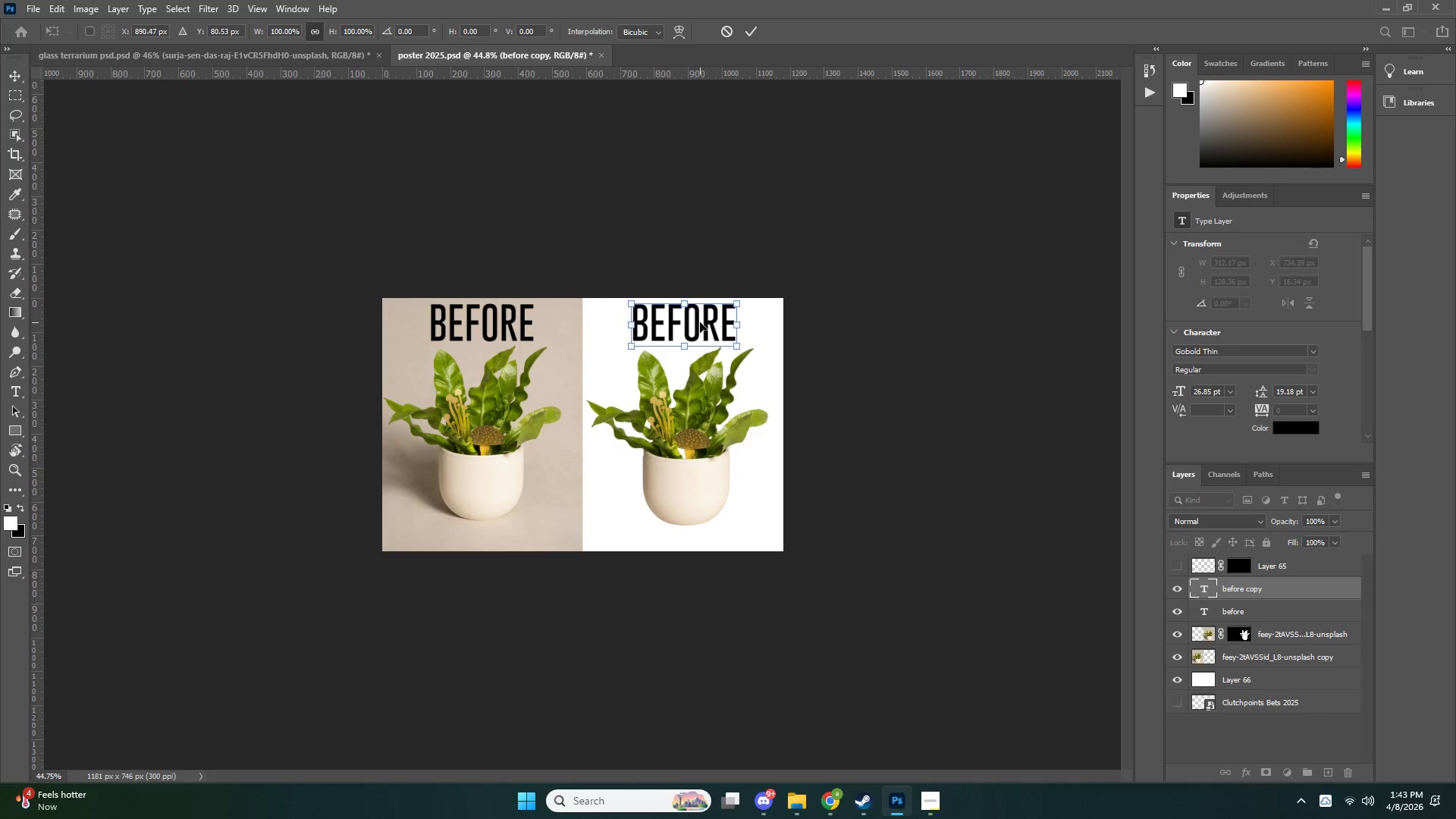 
key(ArrowRight)
 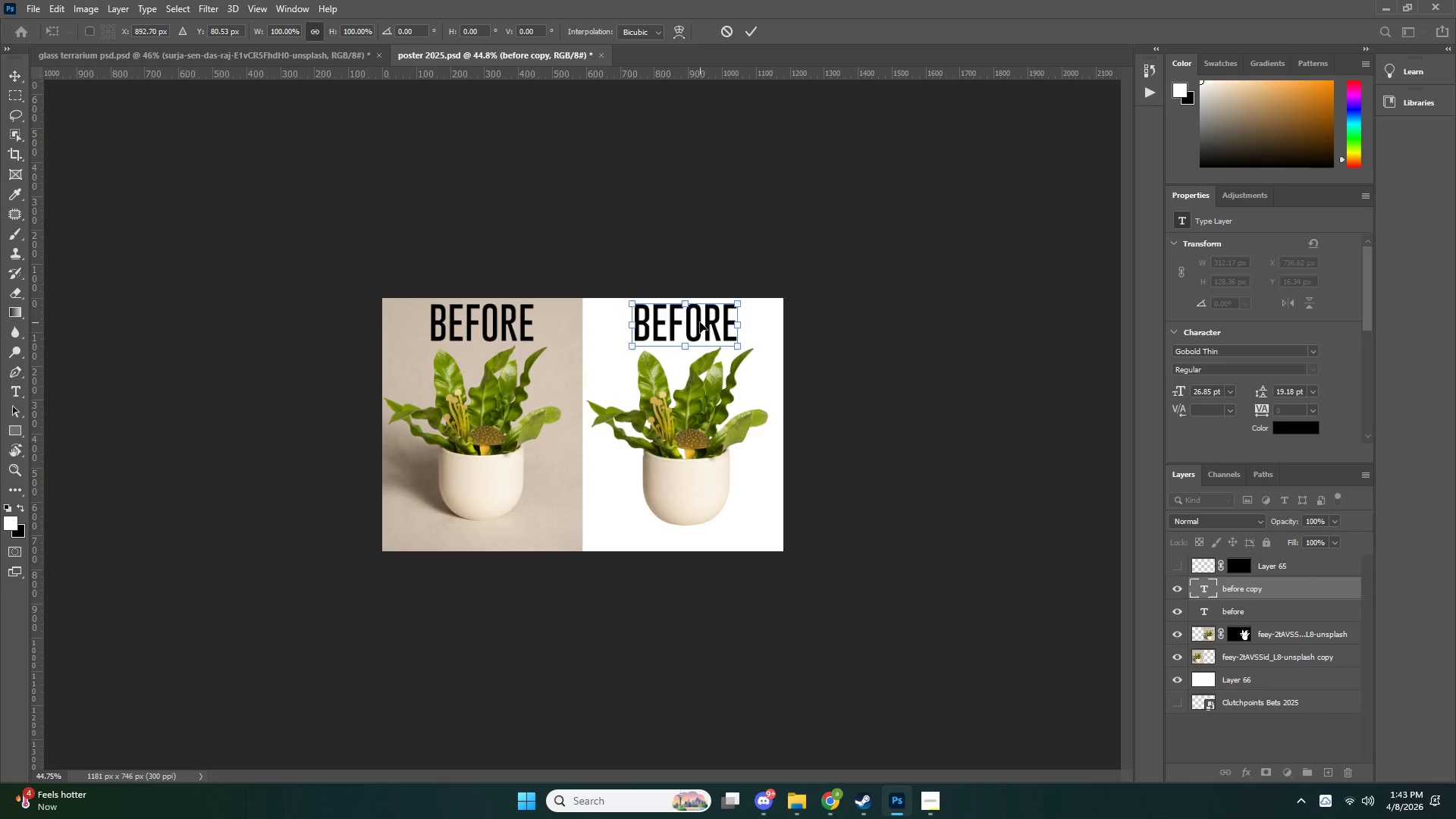 
key(ArrowRight)
 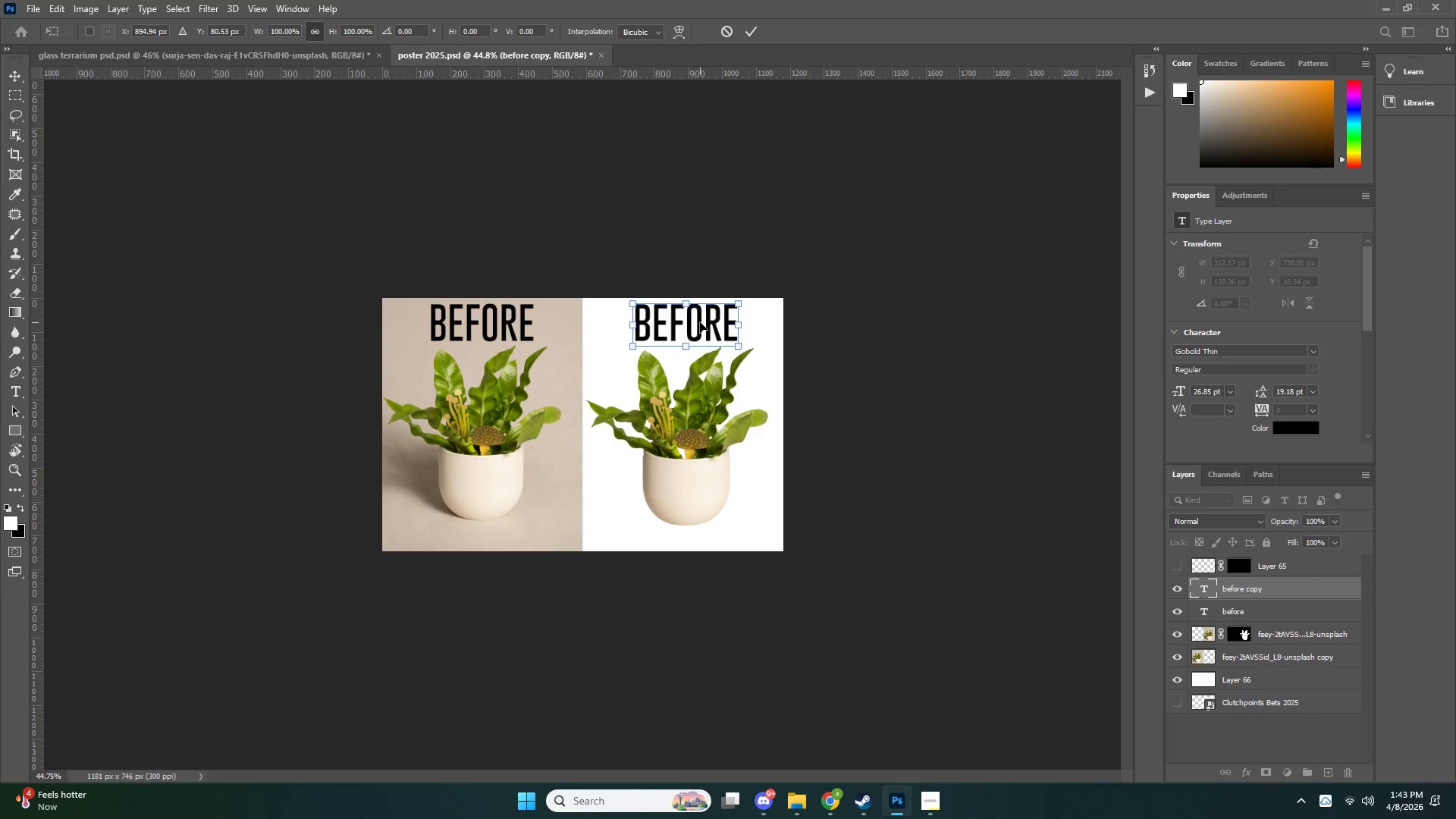 
key(ArrowRight)
 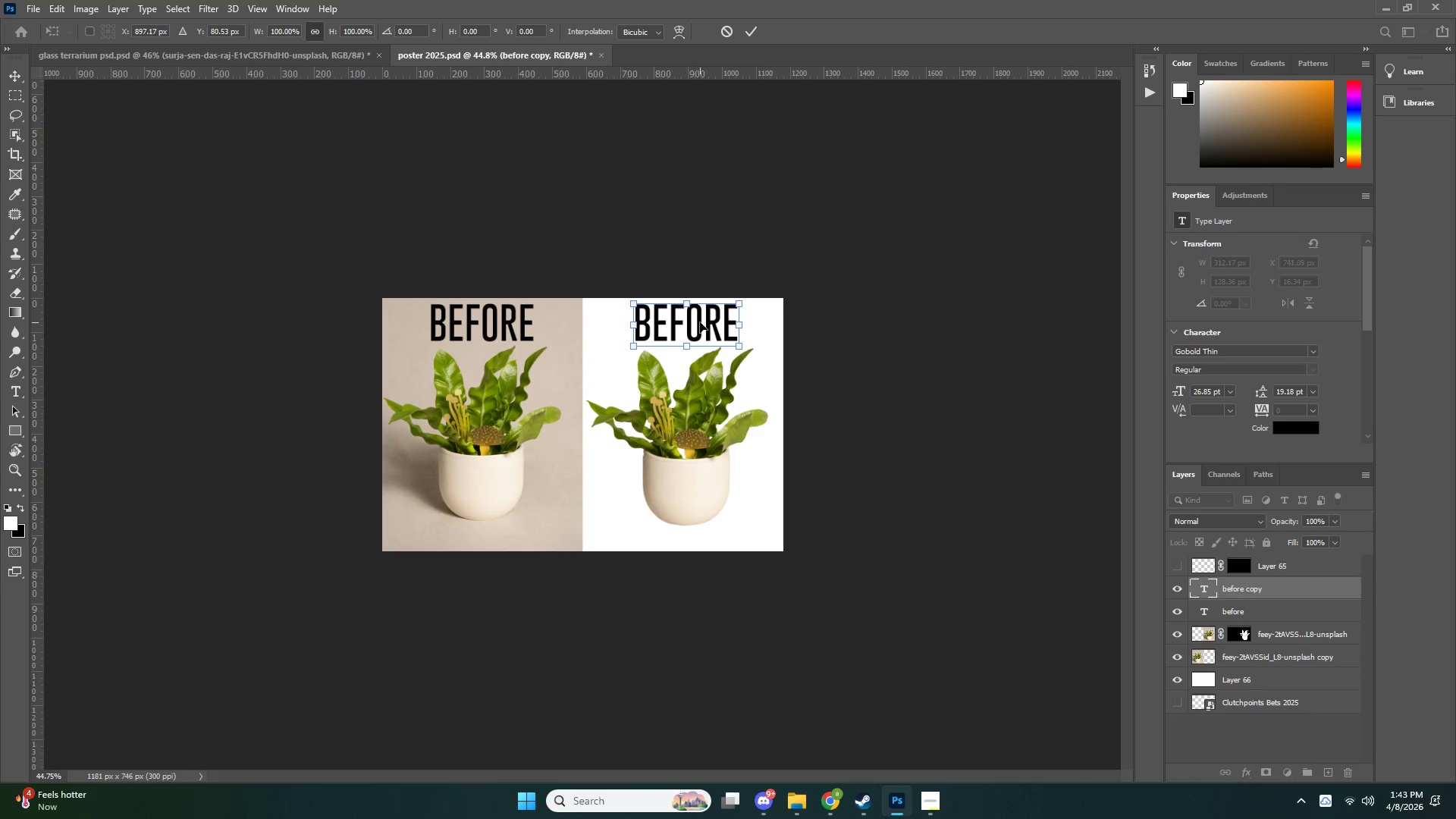 
key(ArrowRight)
 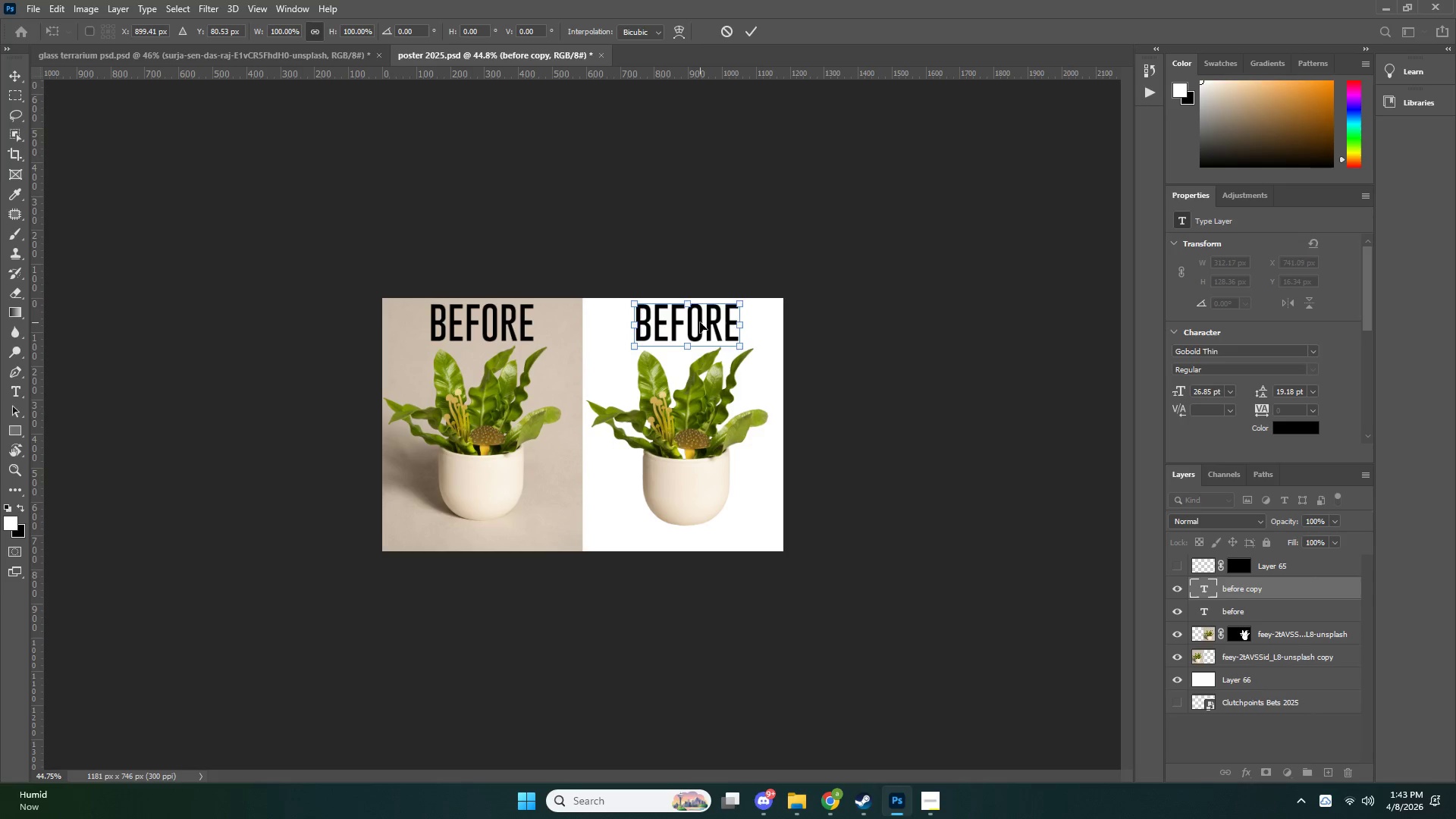 
key(ArrowRight)
 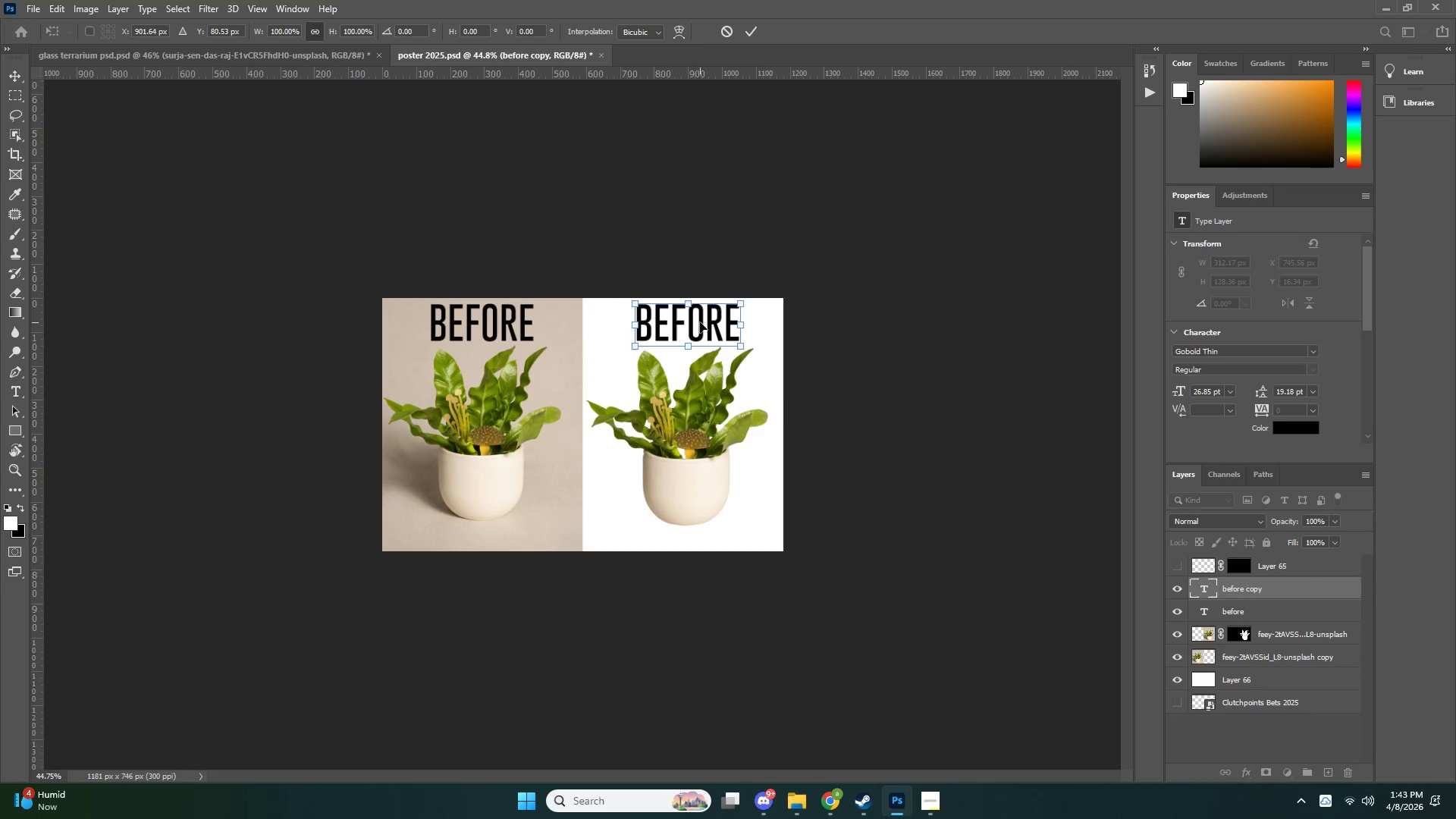 
key(ArrowRight)
 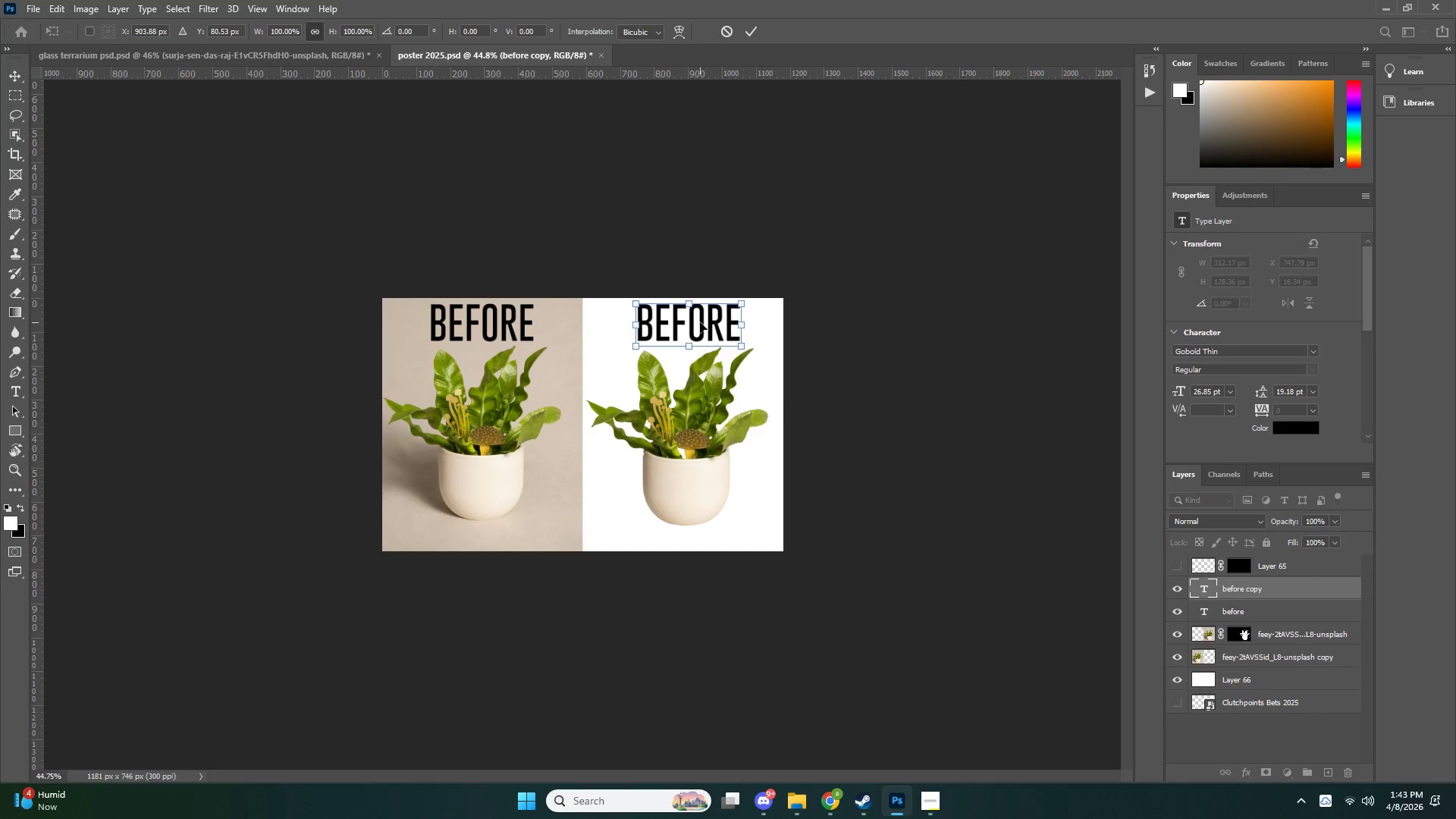 
key(ArrowRight)
 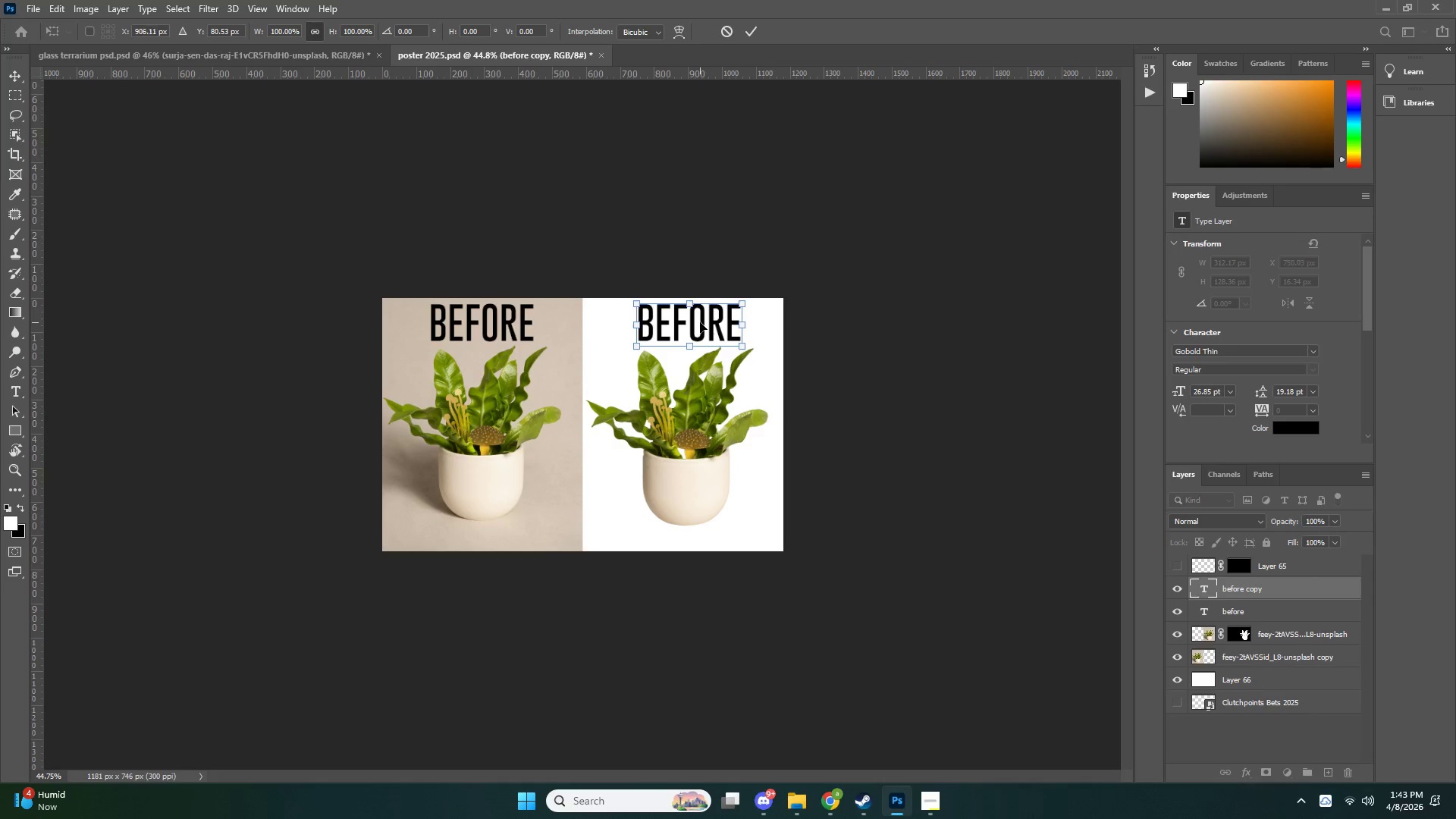 
key(ArrowRight)
 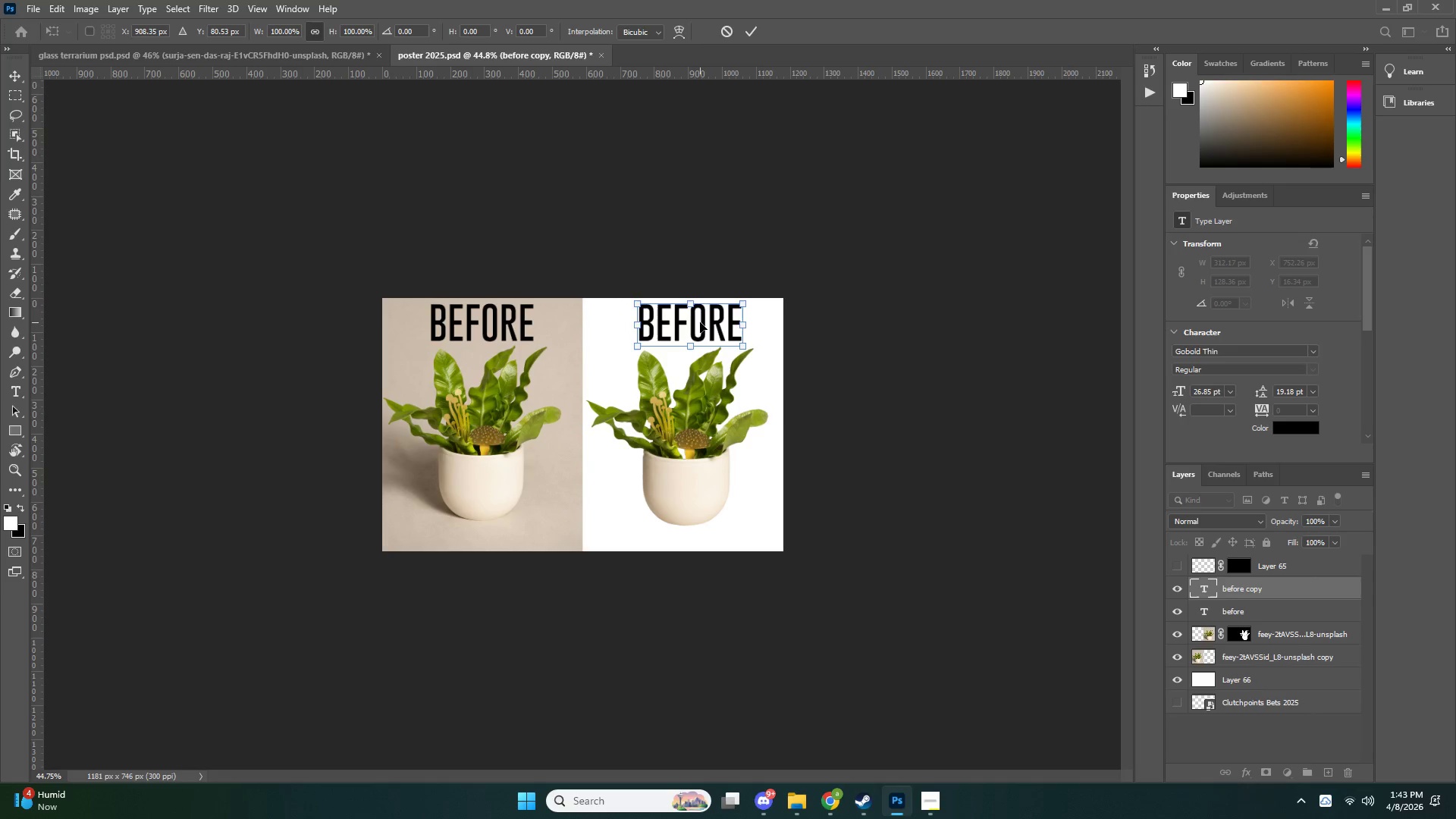 
key(ArrowRight)
 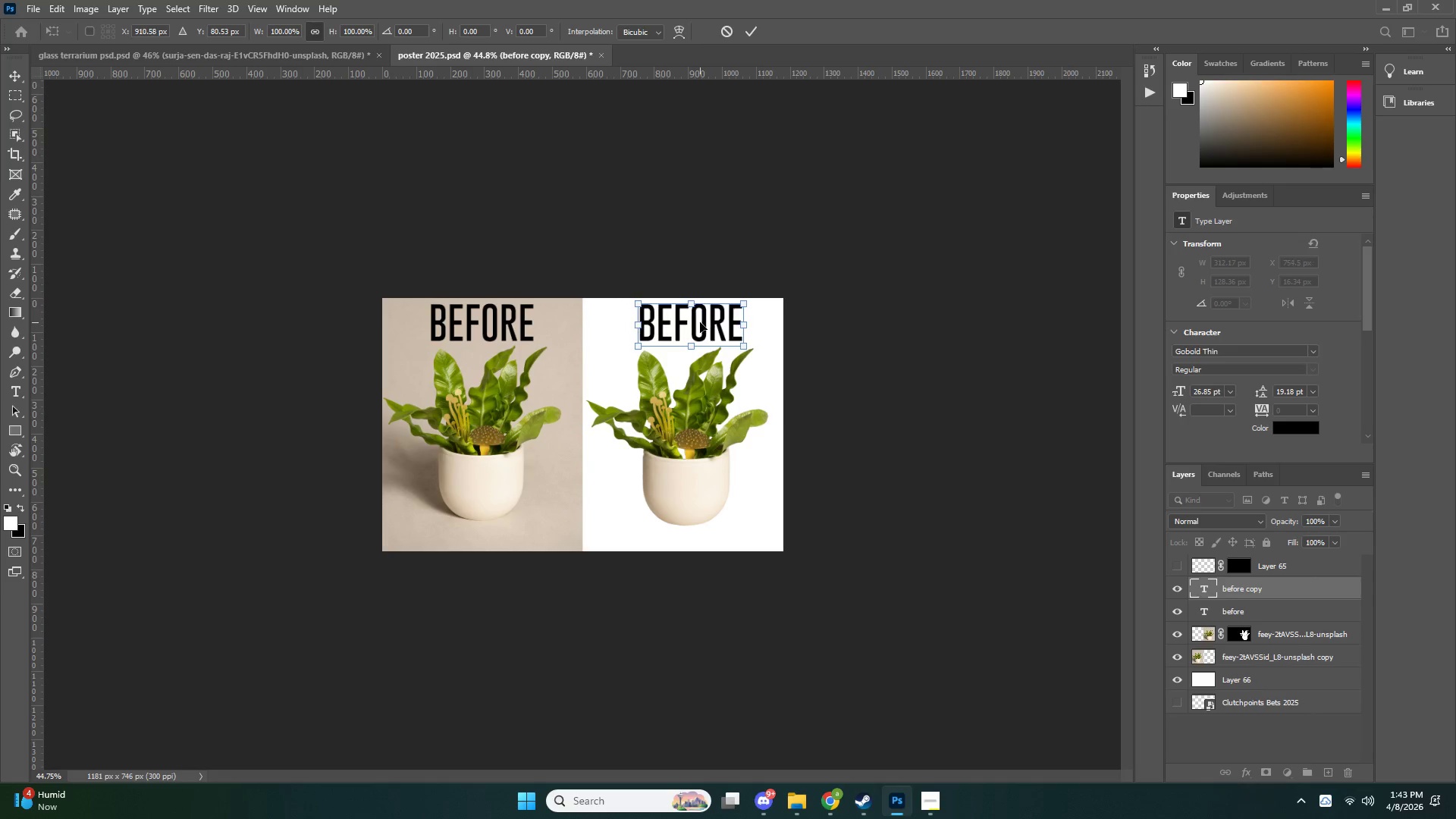 
key(ArrowRight)
 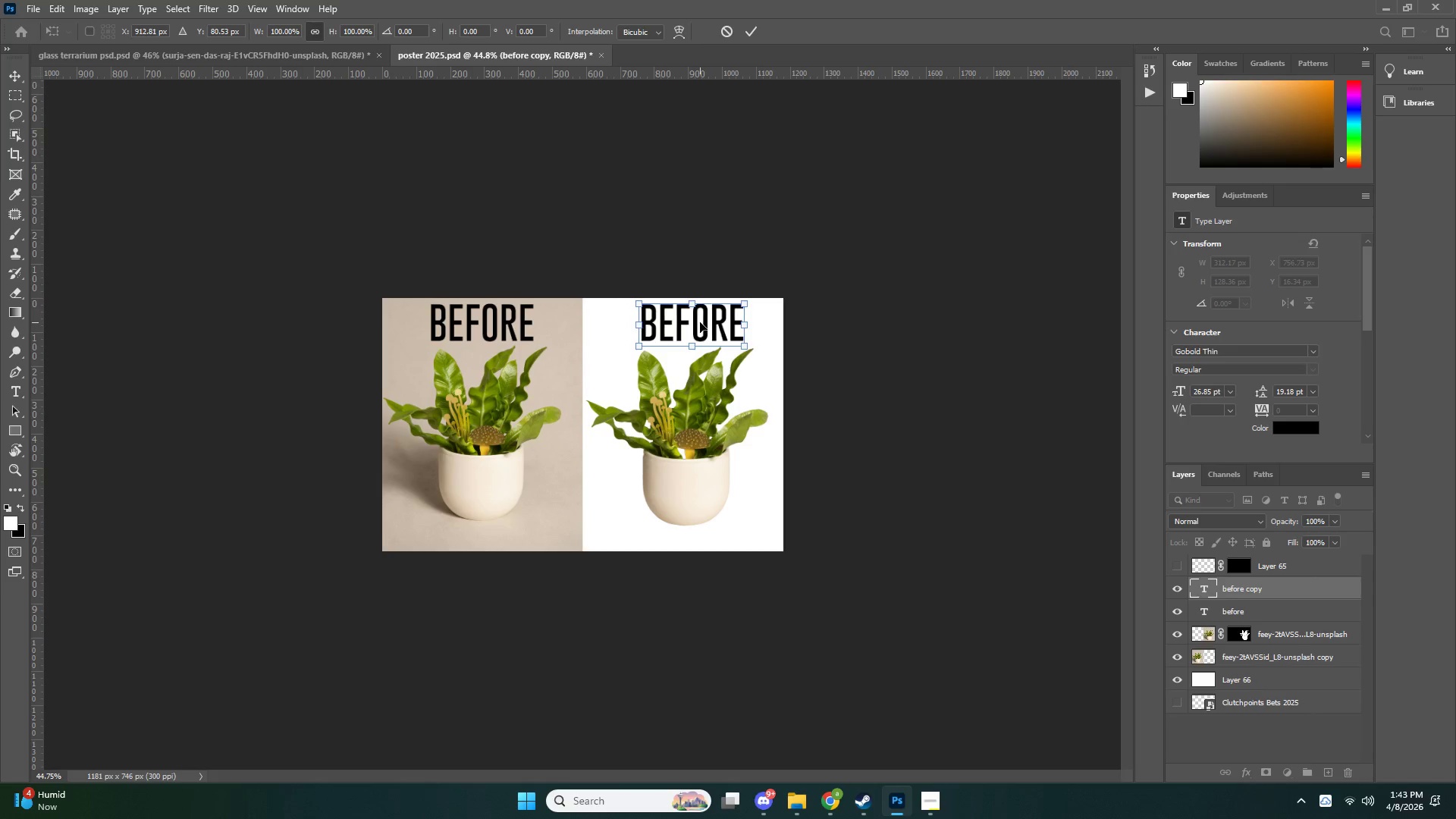 
key(ArrowRight)
 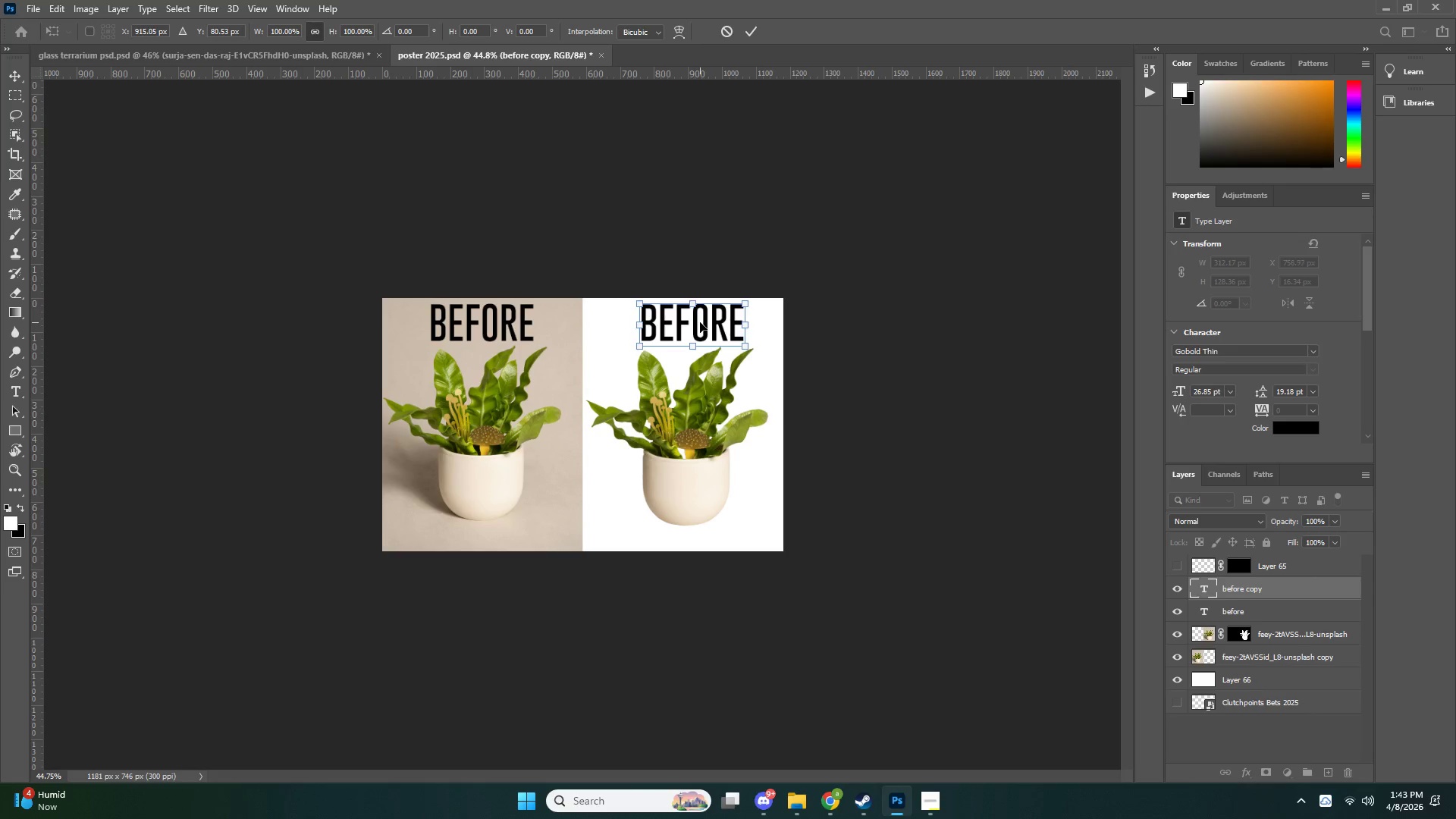 
key(ArrowUp)
 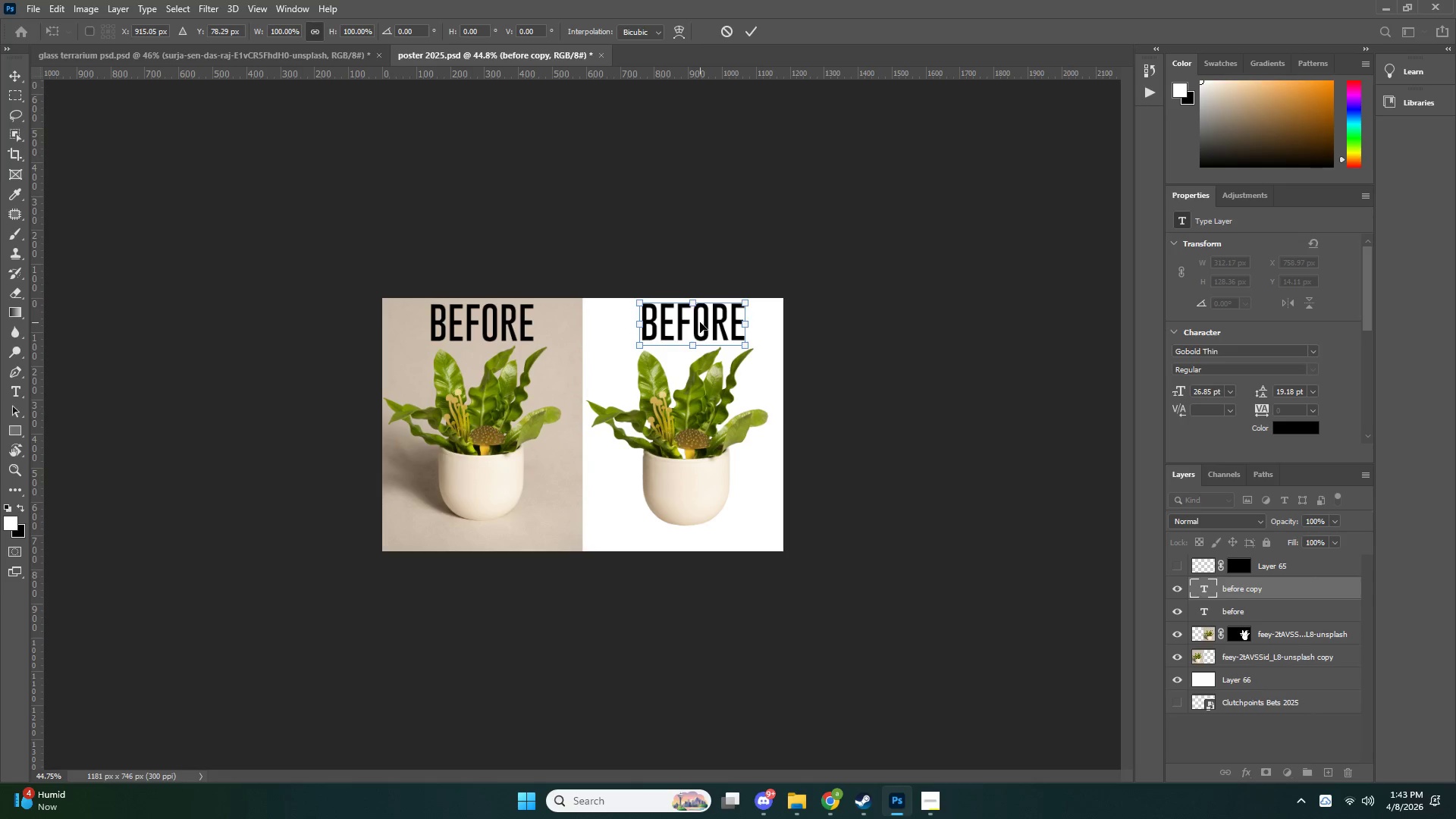 
key(ArrowLeft)
 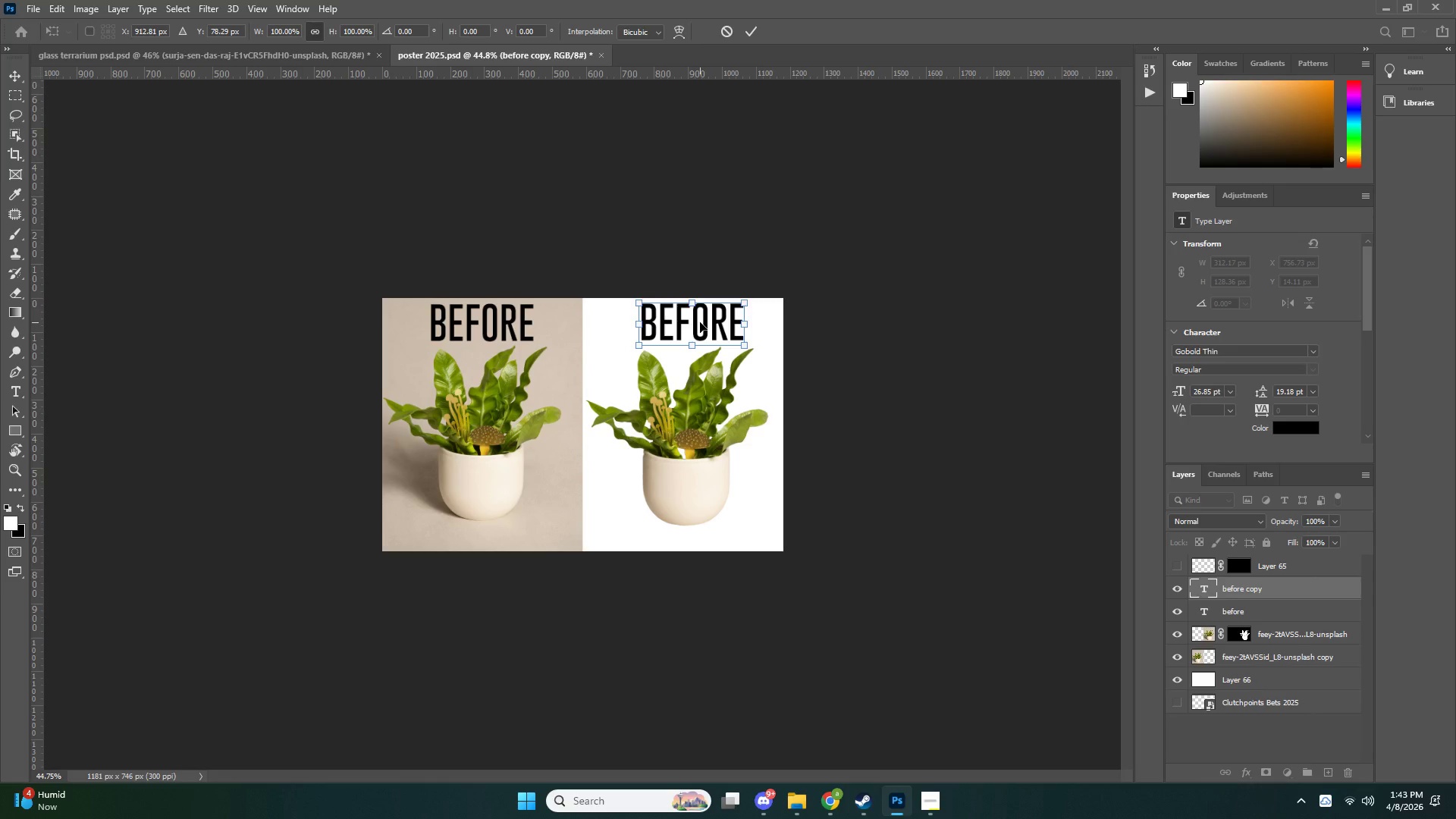 
key(ArrowLeft)
 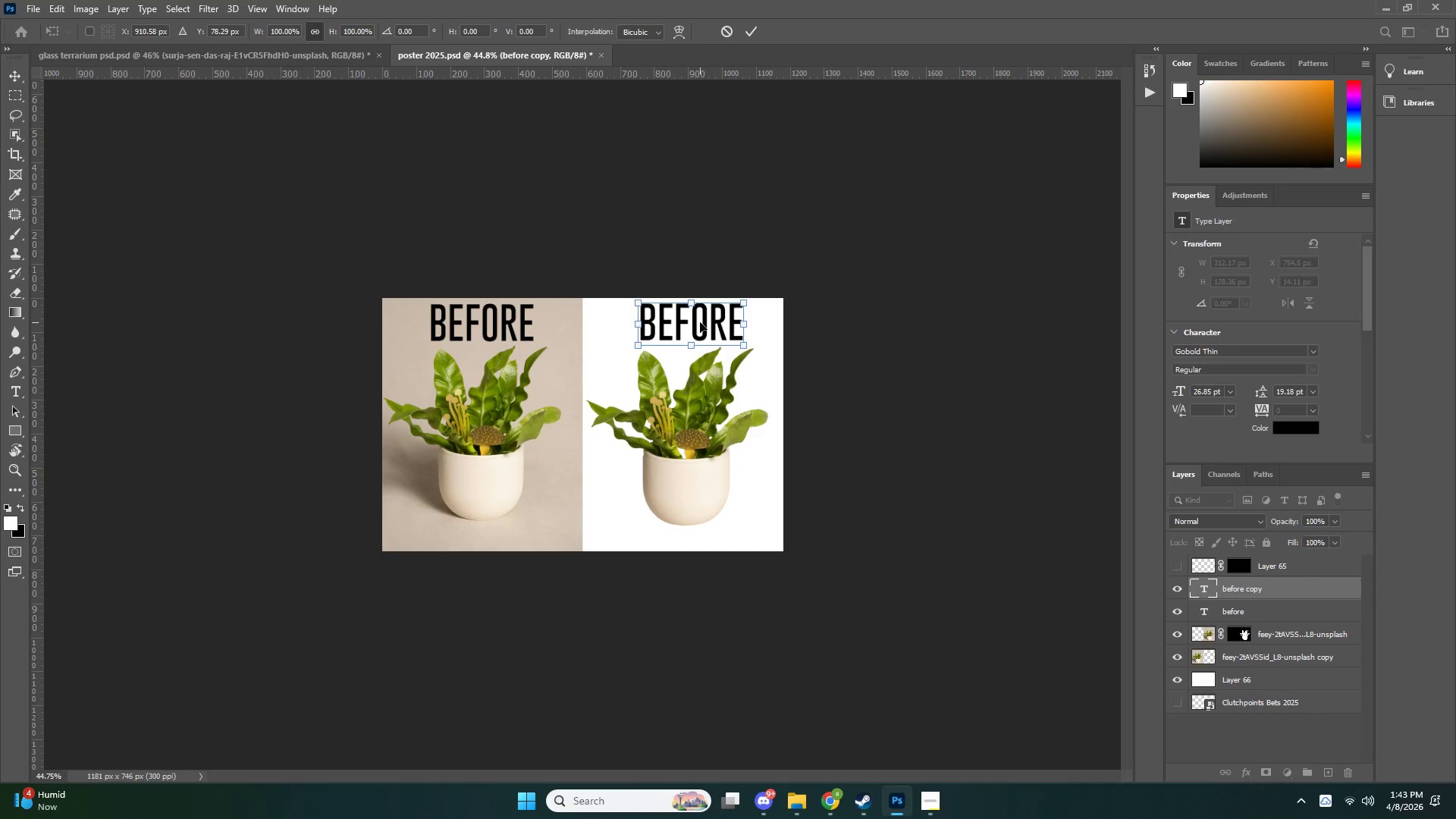 
key(NumpadEnter)
 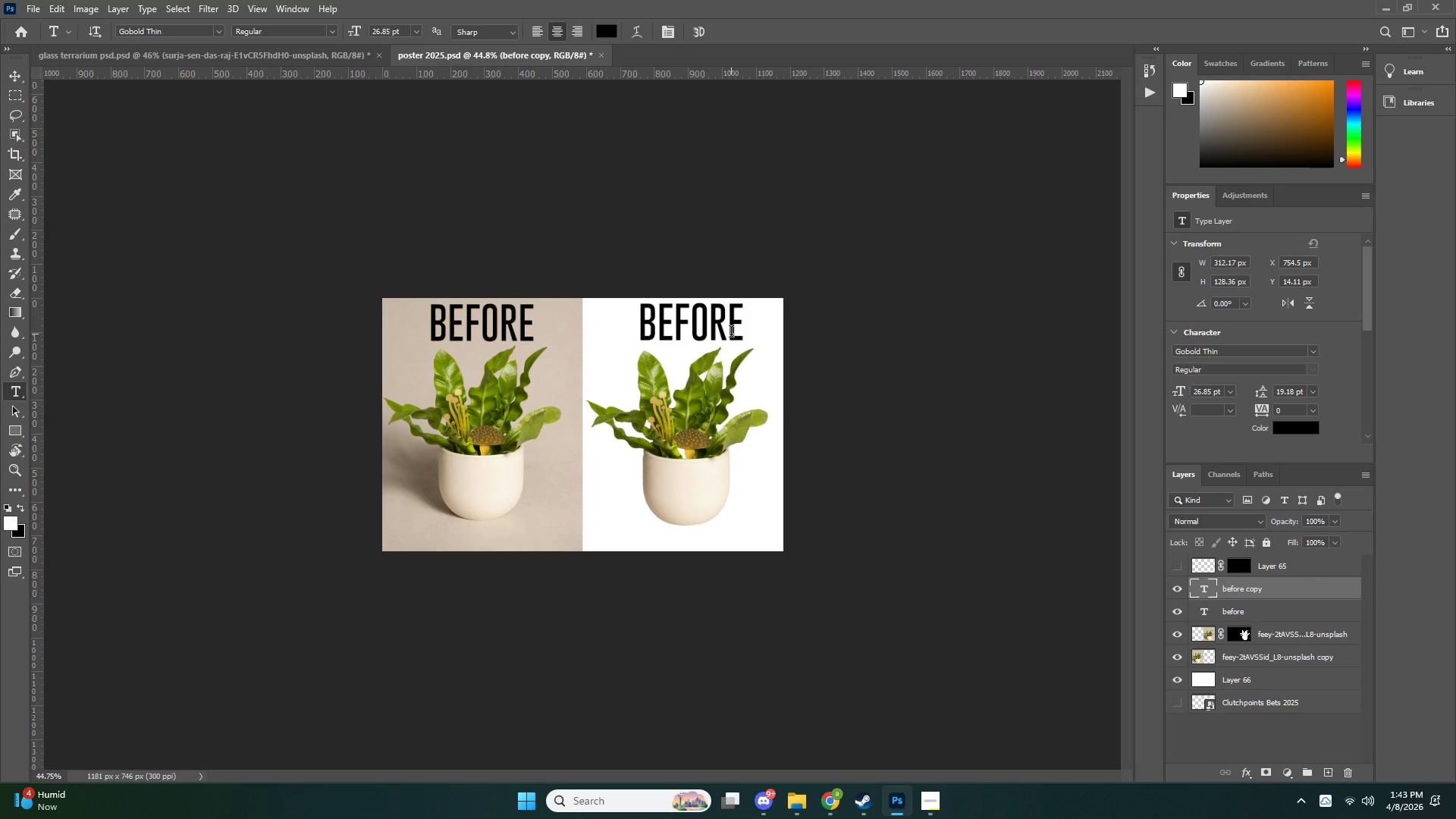 
left_click_drag(start_coordinate=[733, 334], to_coordinate=[629, 333])
 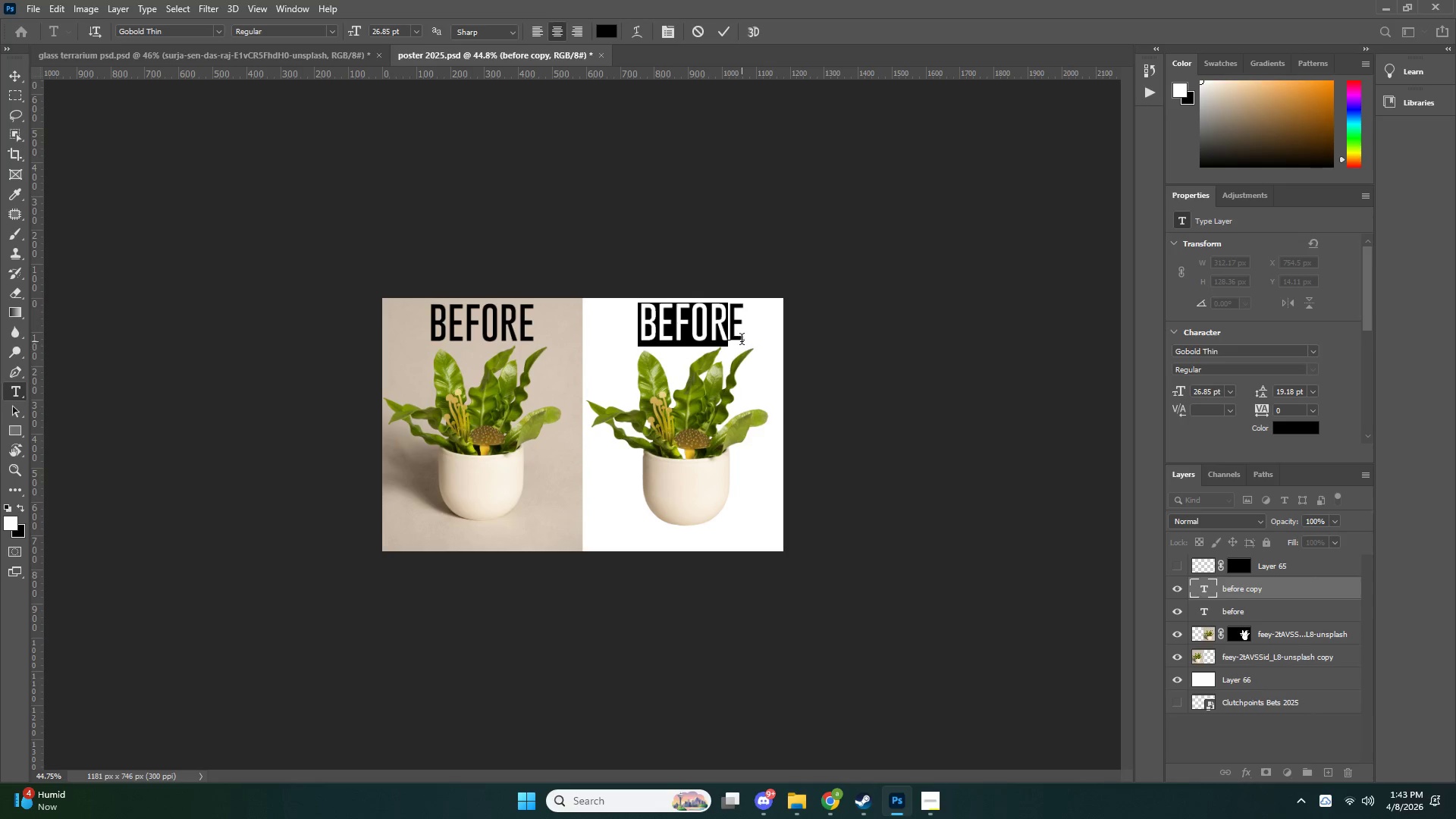 
left_click_drag(start_coordinate=[739, 340], to_coordinate=[473, 358])
 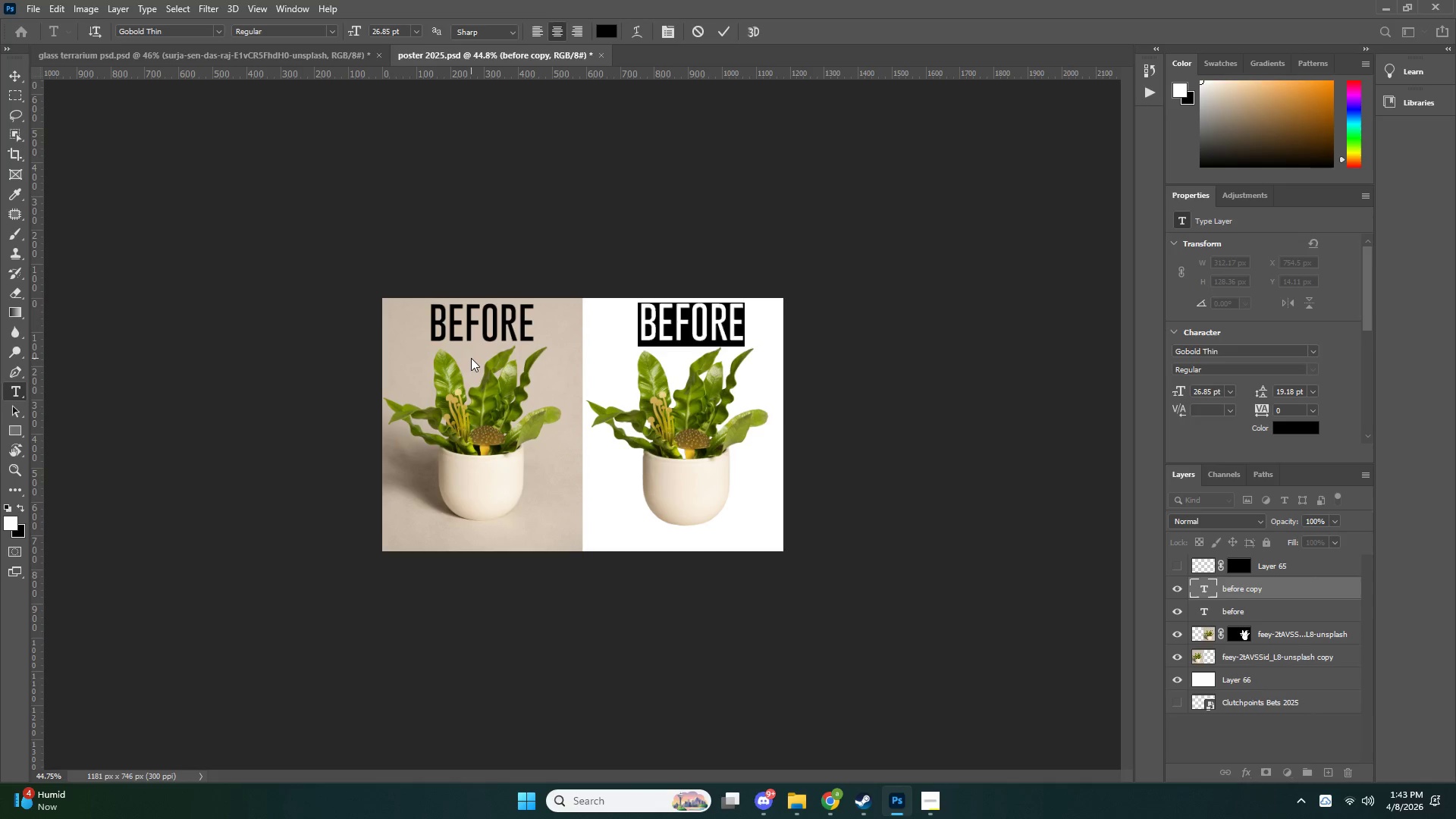 
type(after)
key(NumpadEnter)
 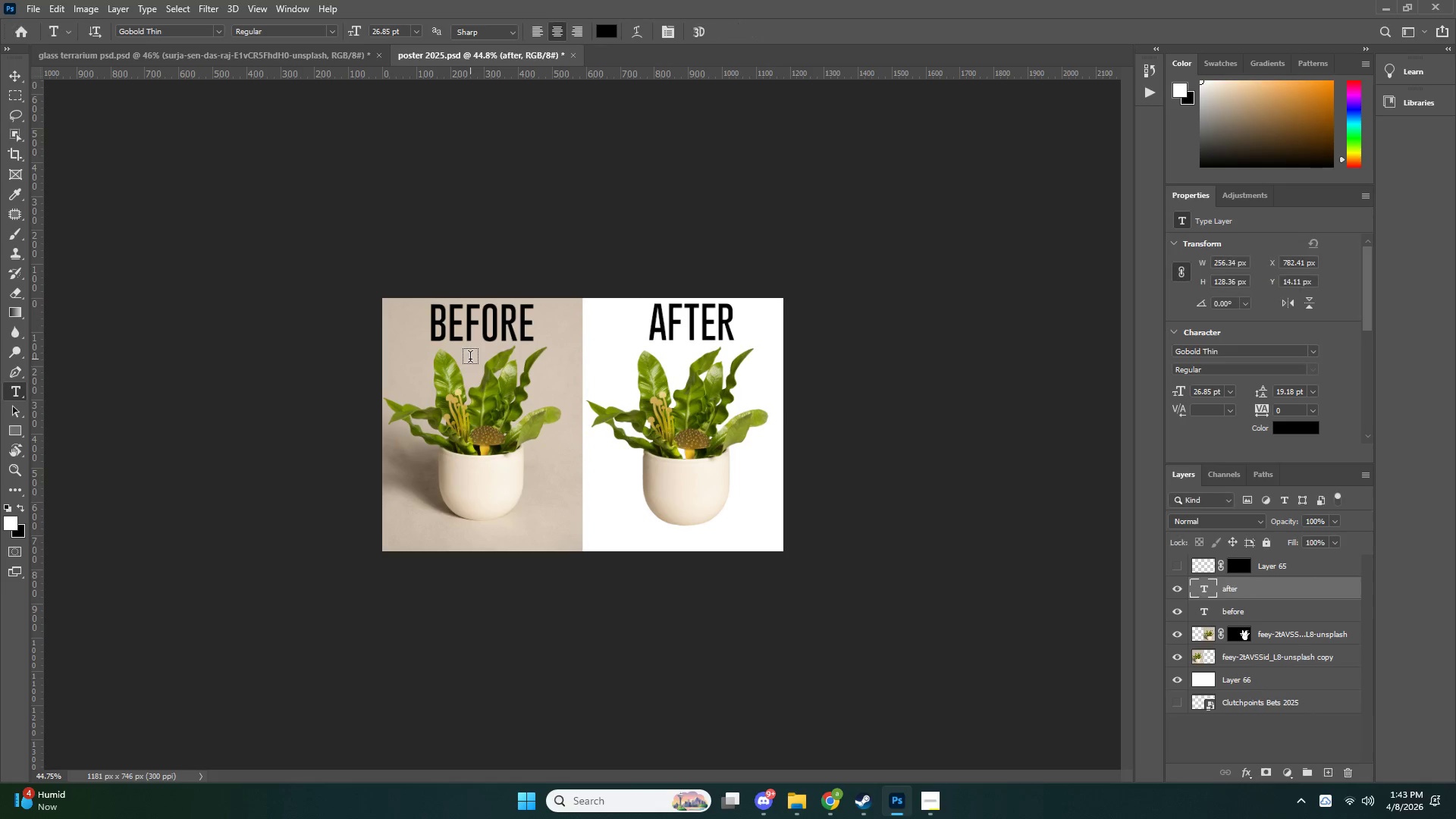 
key(Control+ControlLeft)
 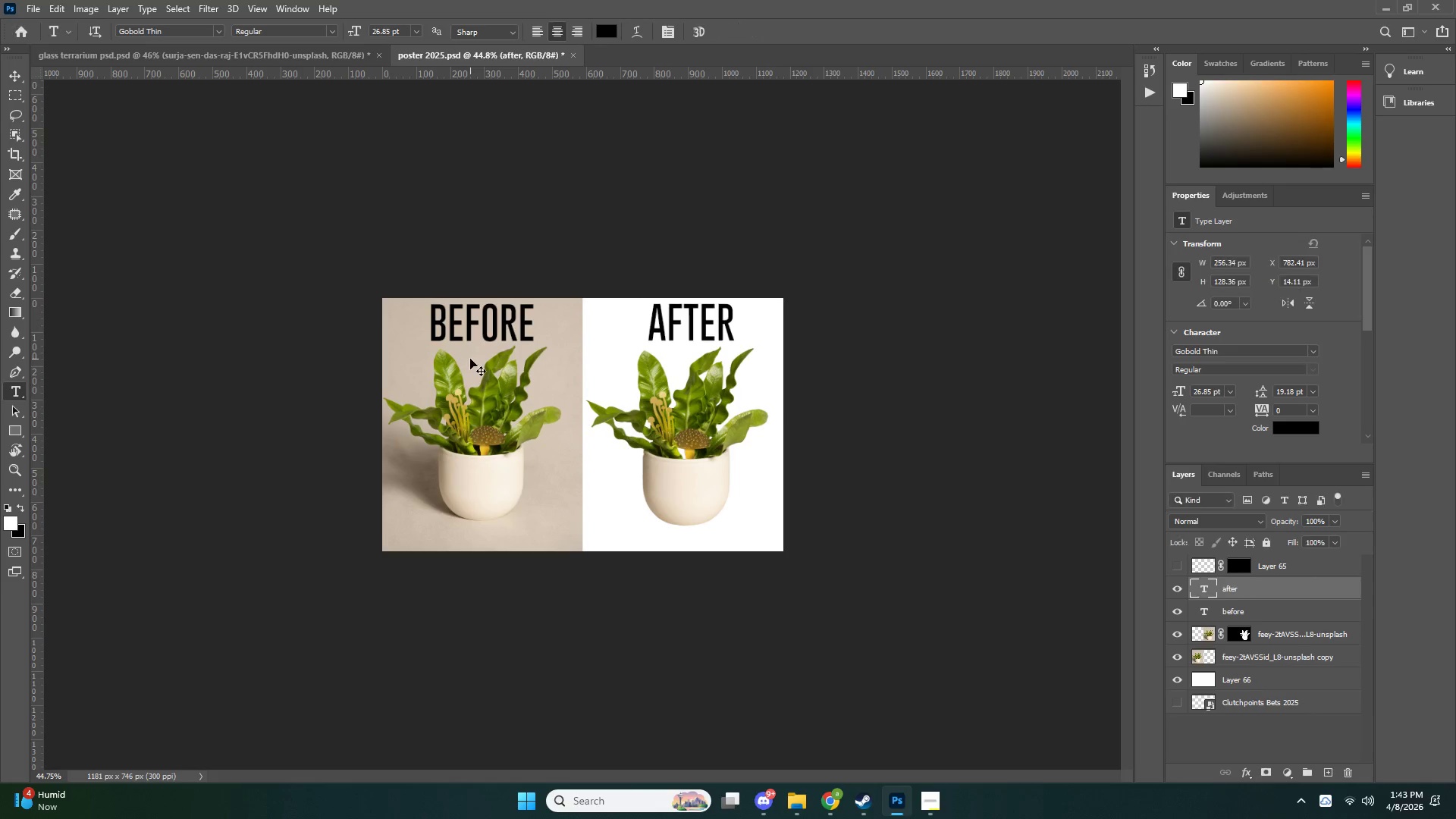 
key(Control+T)
 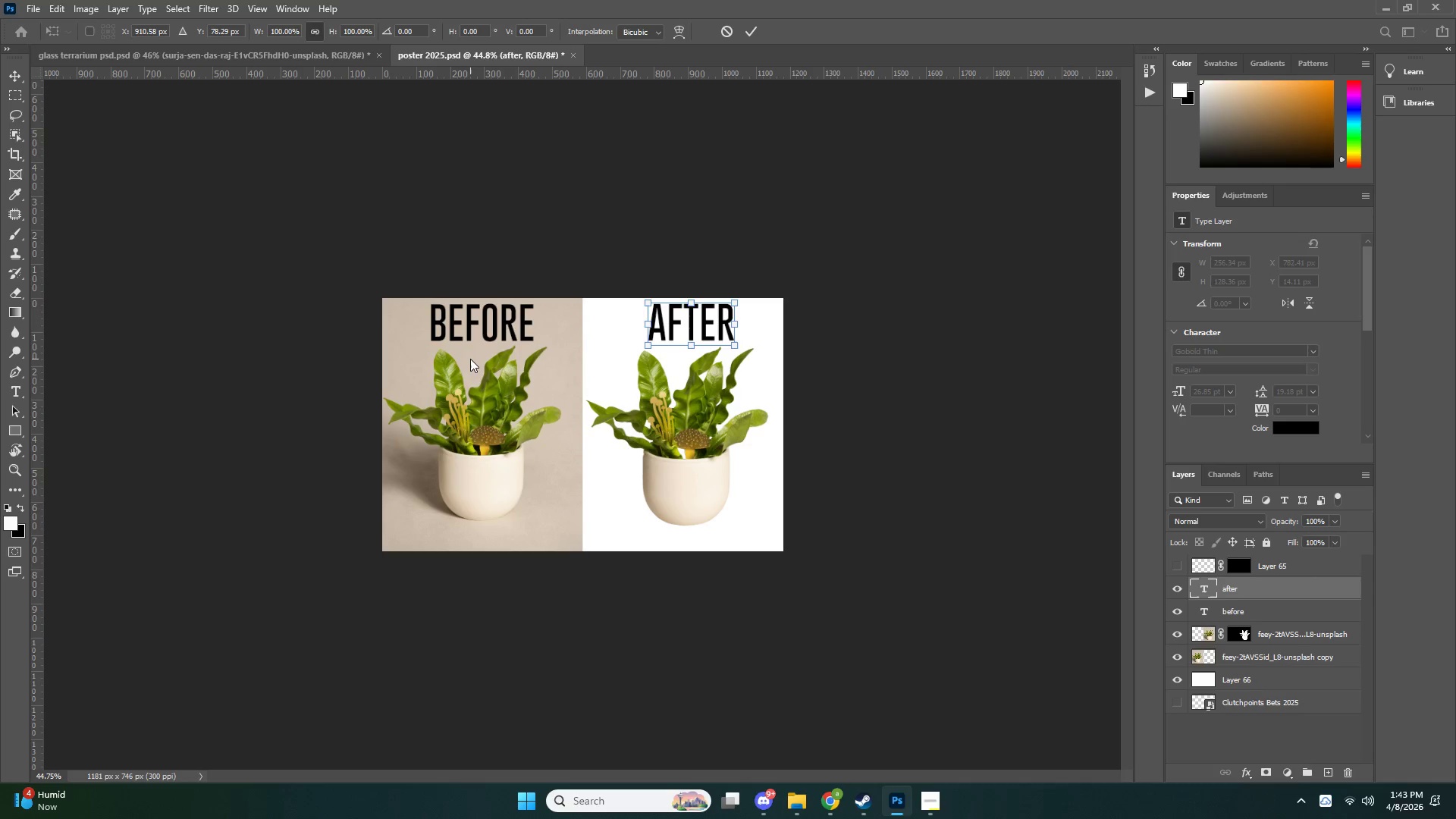 
key(ArrowLeft)
 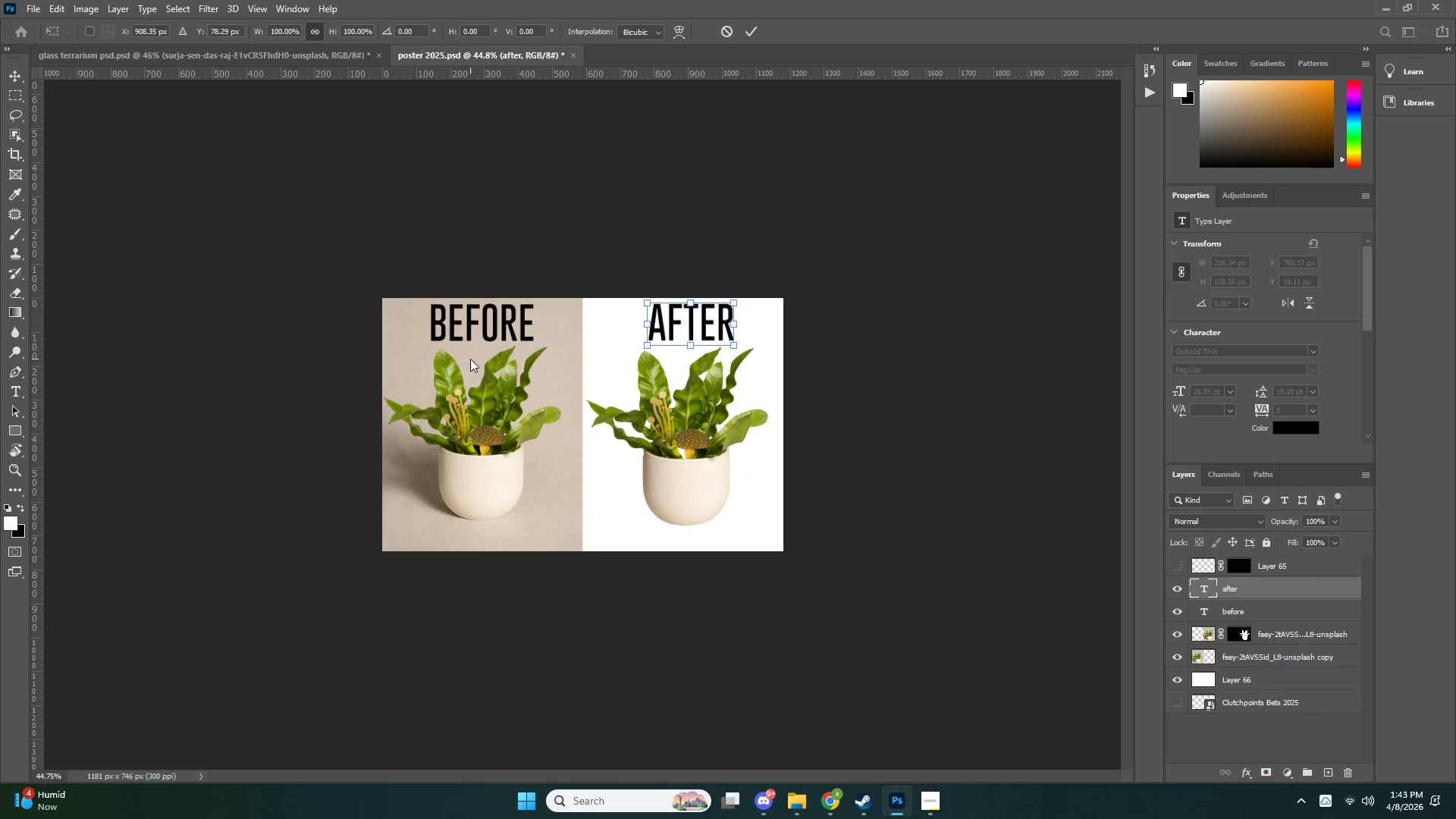 
key(ArrowLeft)
 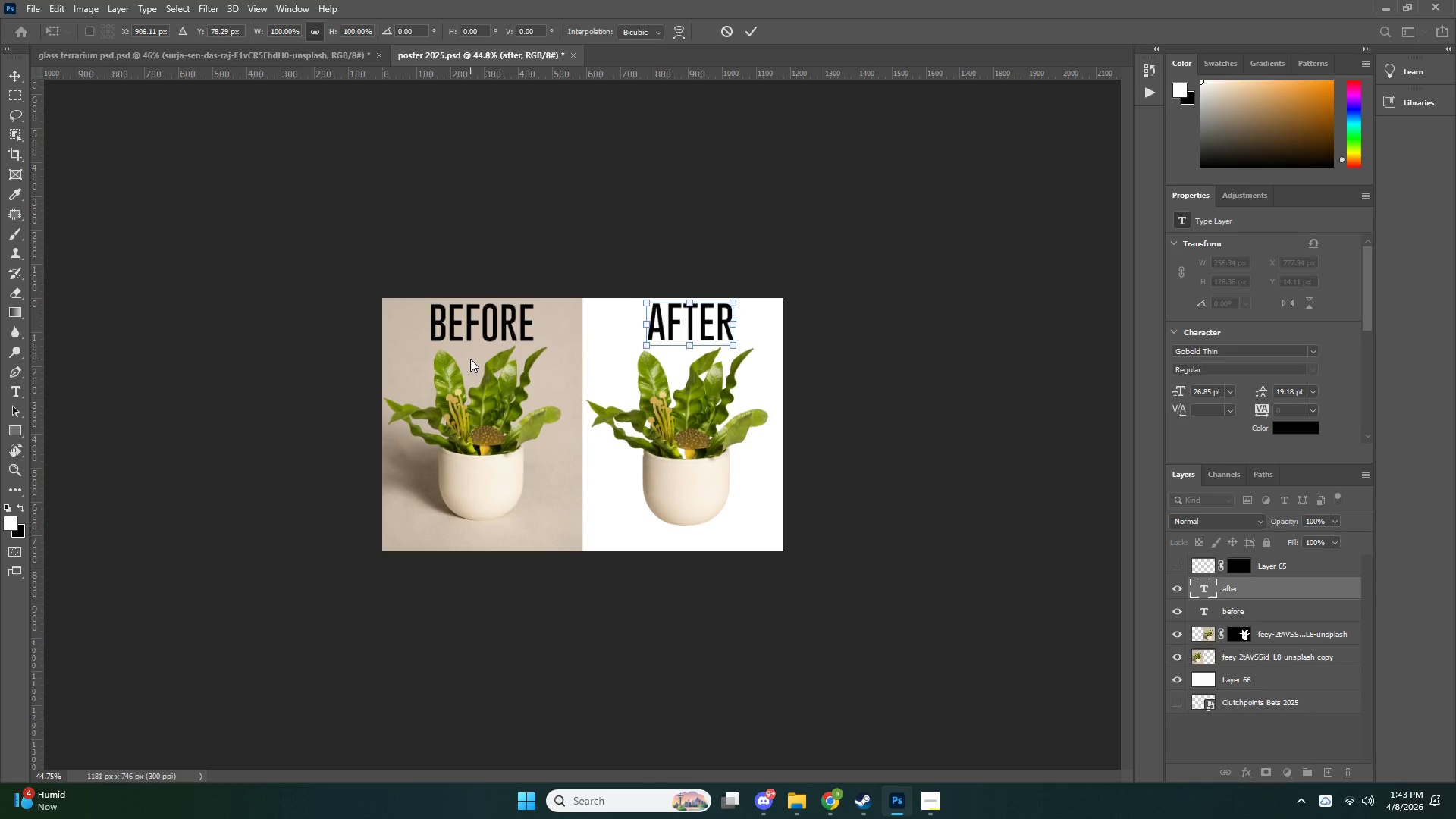 
key(ArrowUp)
 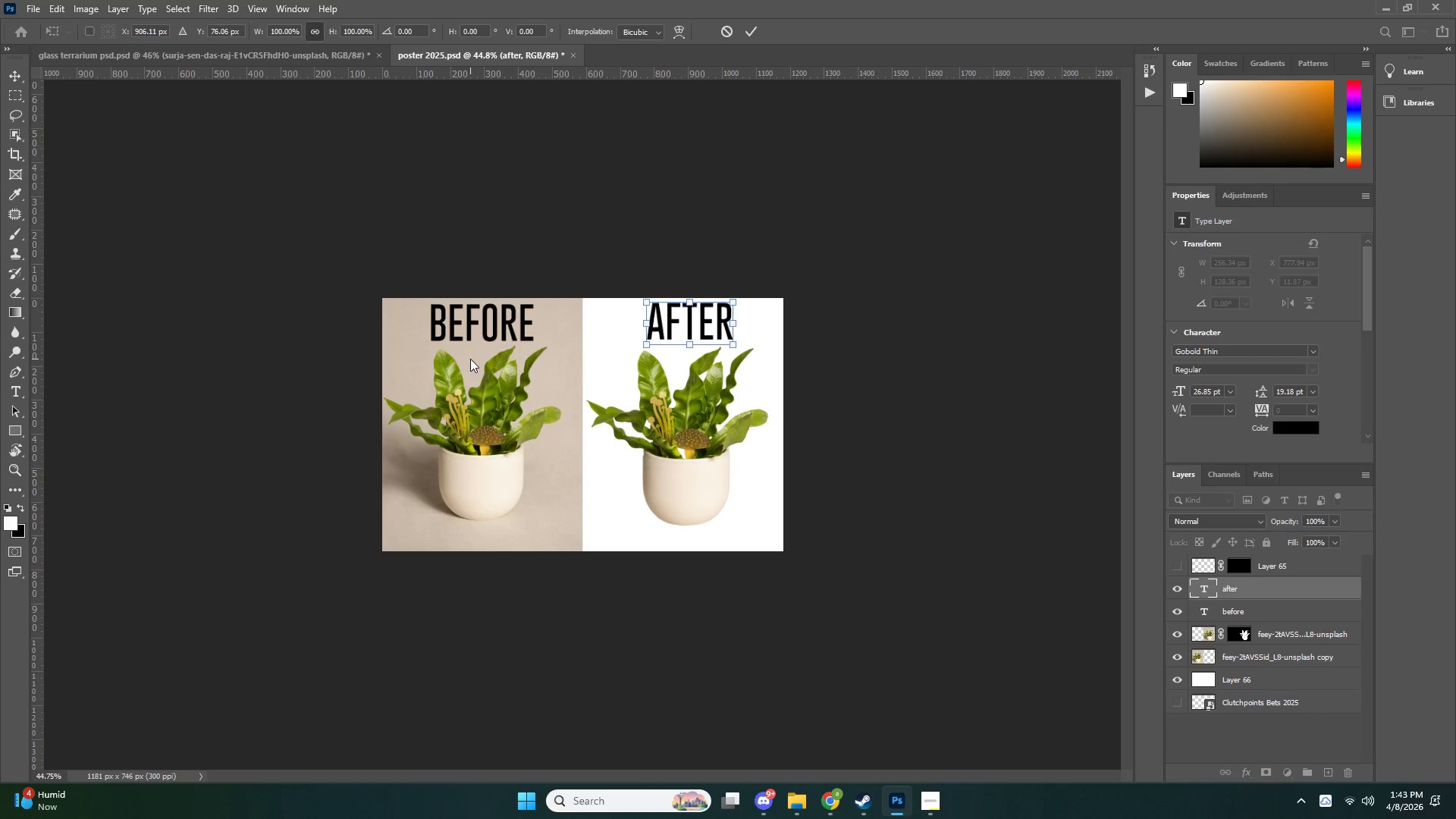 
key(ArrowLeft)
 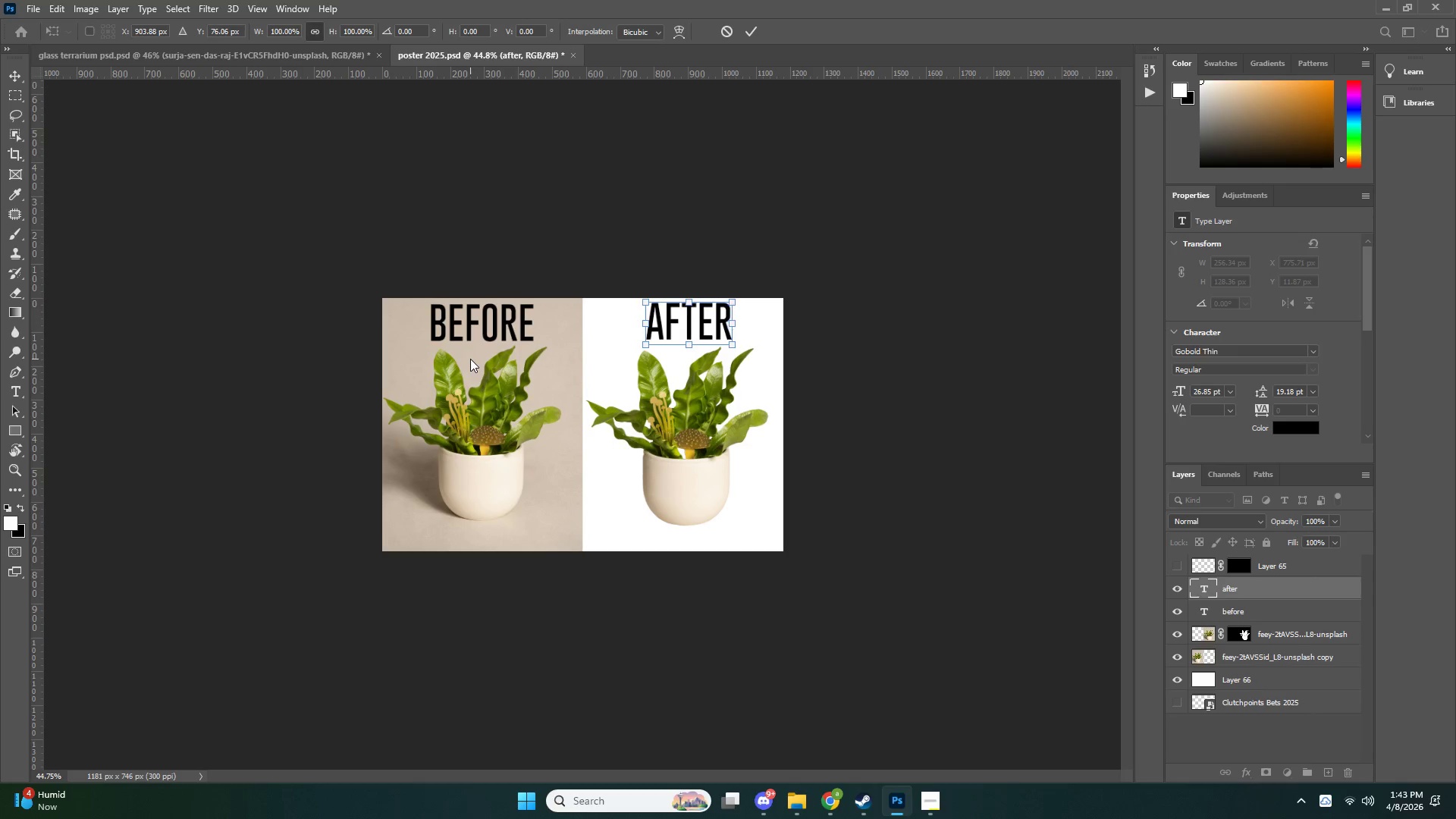 
key(ArrowLeft)
 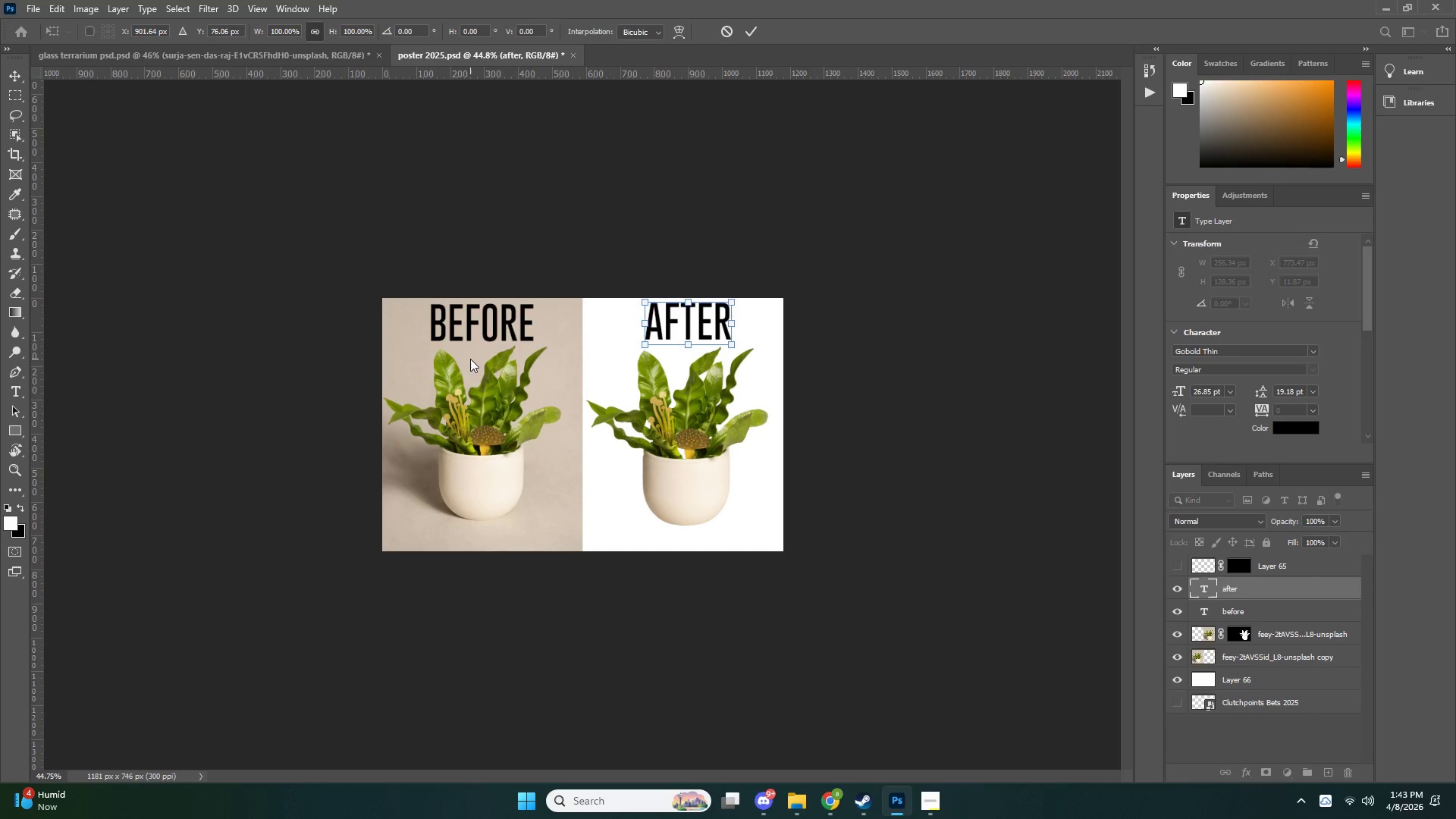 
key(ArrowLeft)
 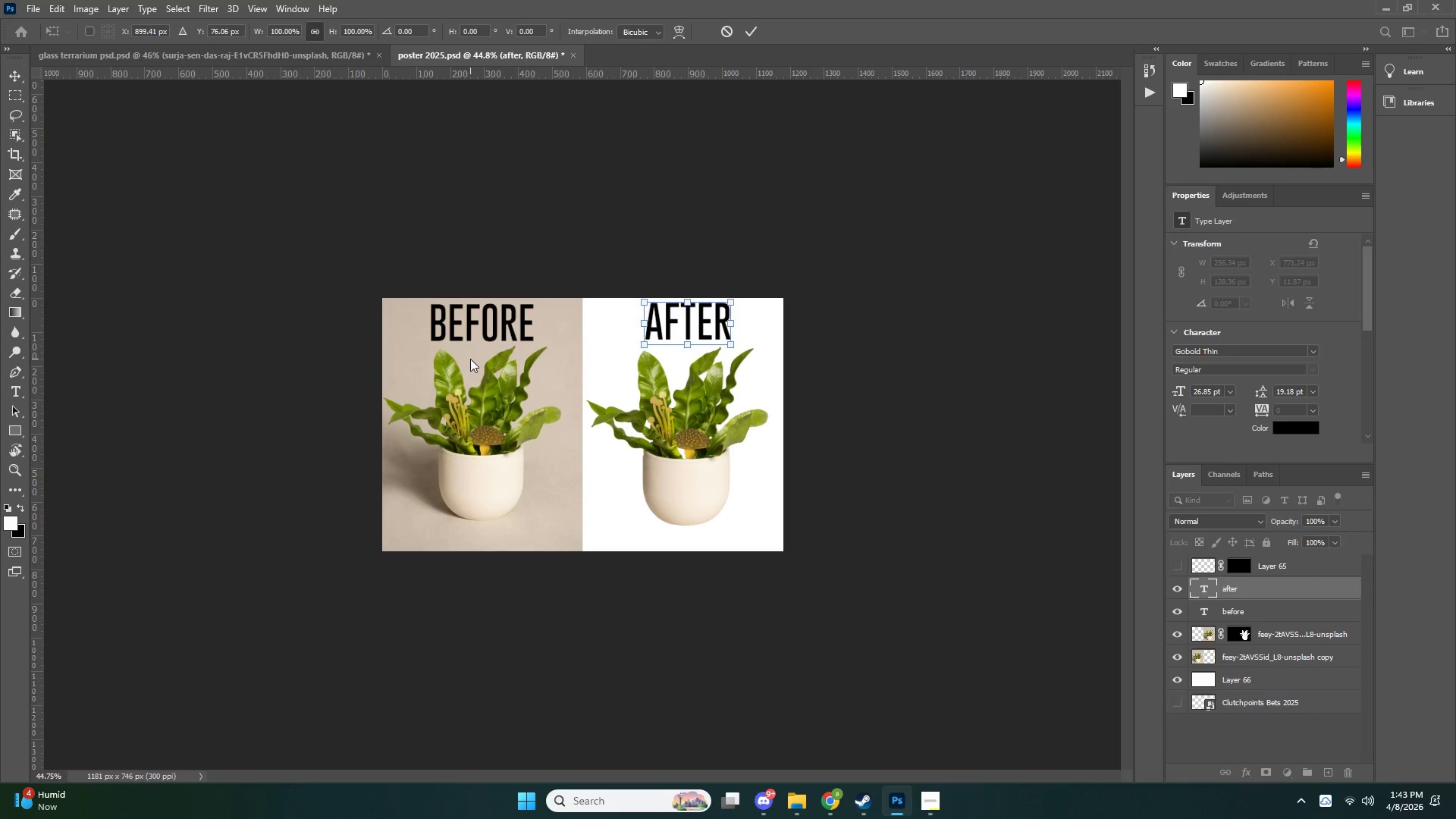 
key(ArrowLeft)
 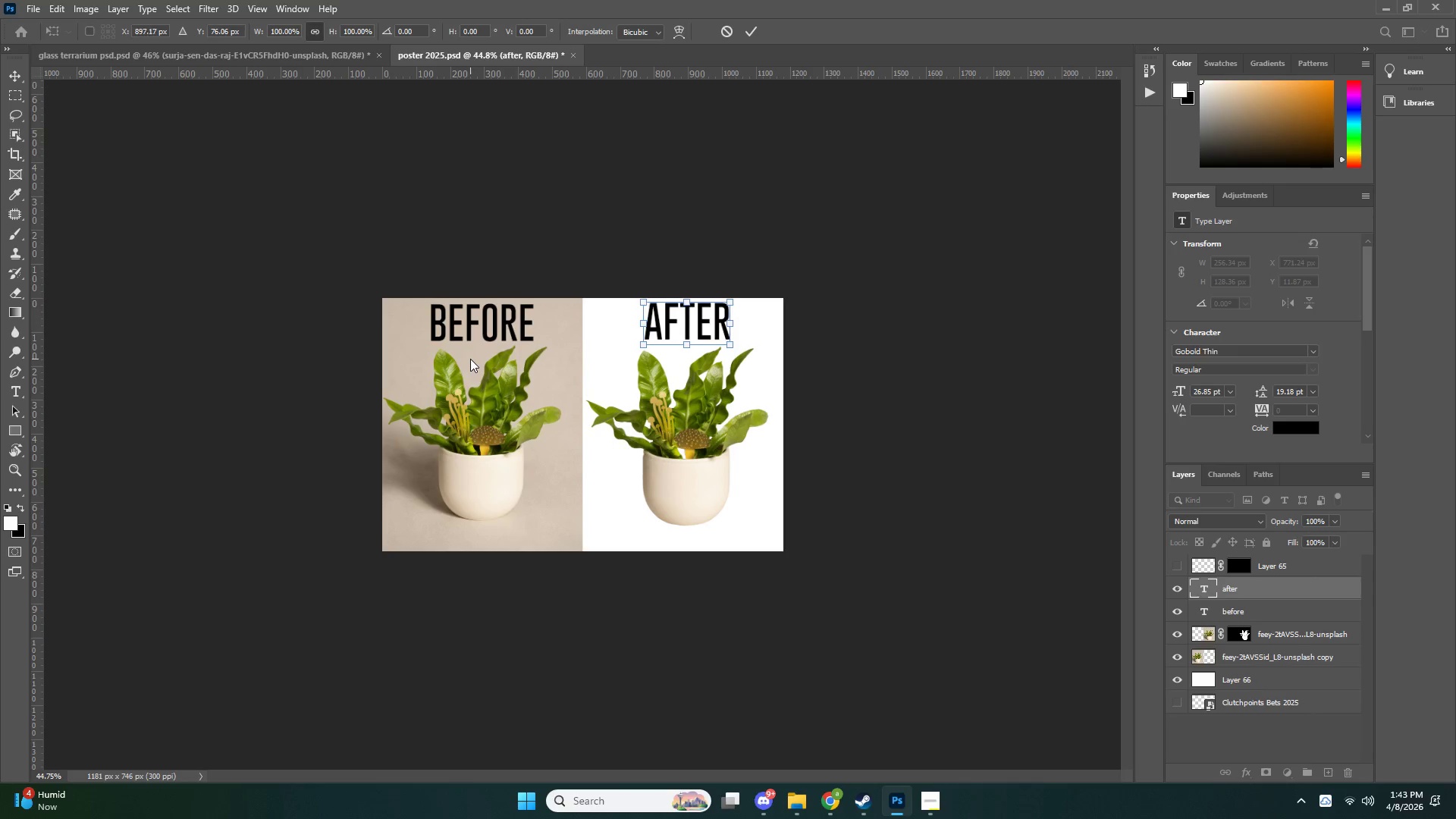 
key(ArrowLeft)
 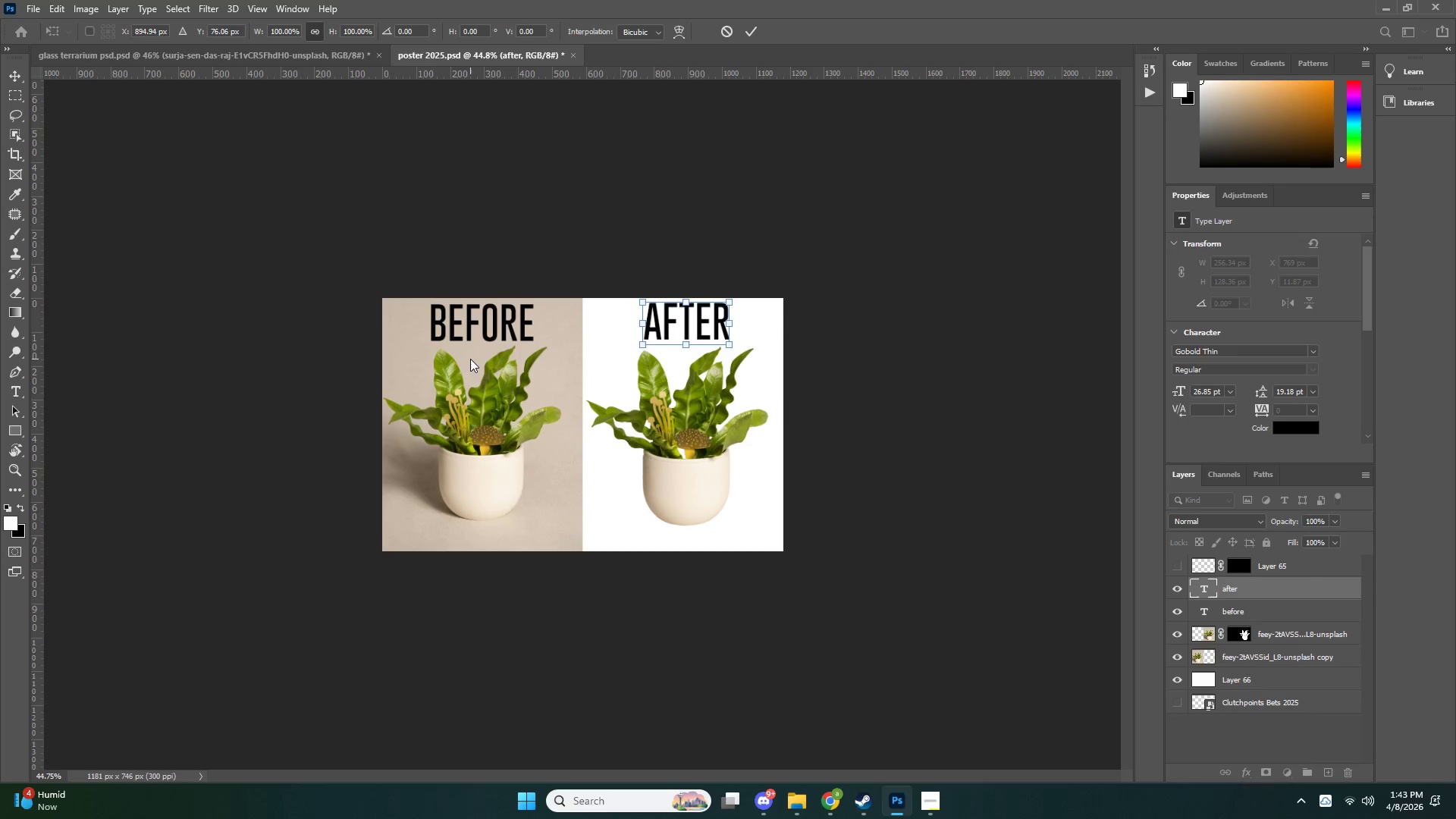 
key(ArrowLeft)
 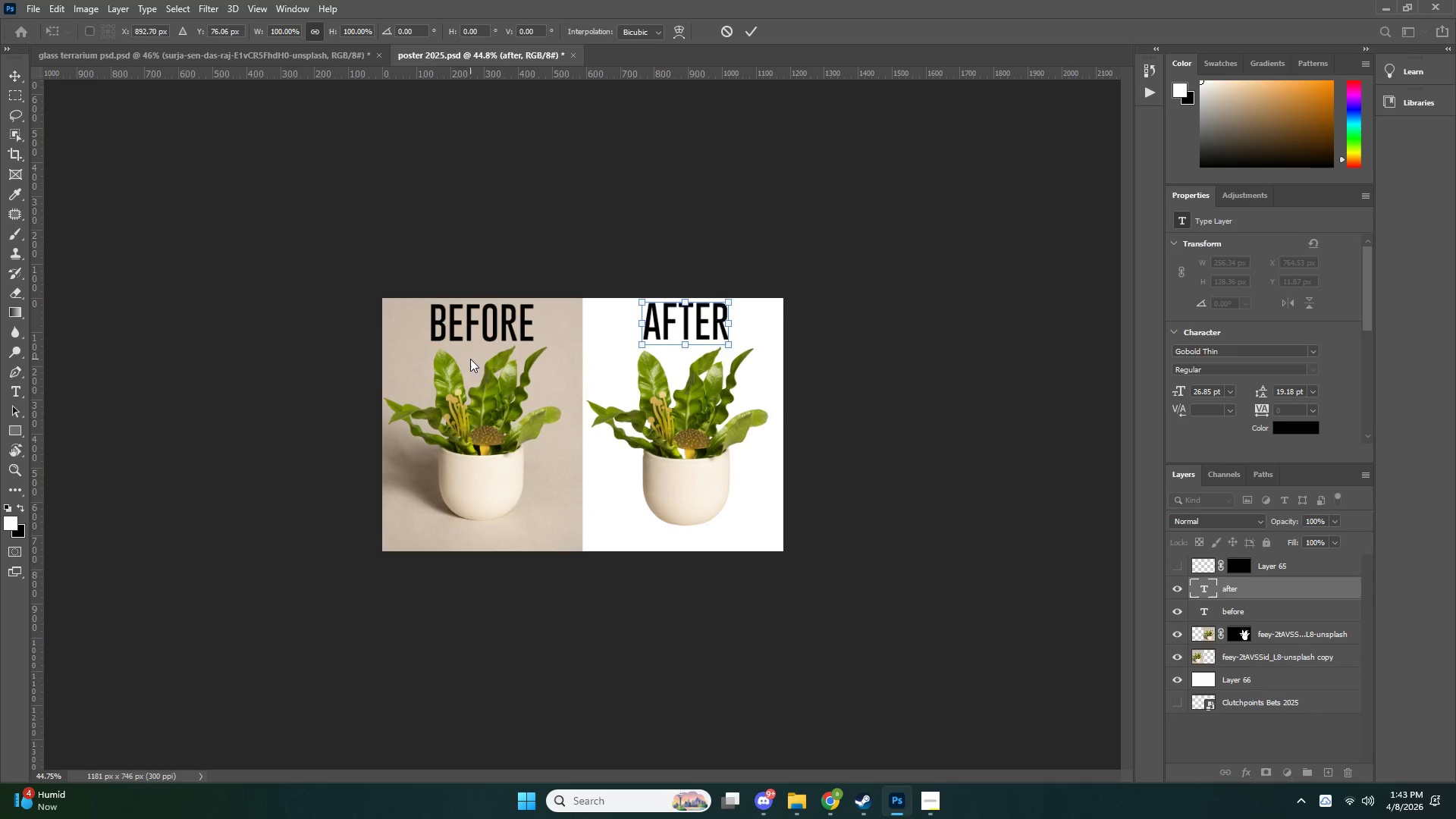 
key(ArrowLeft)
 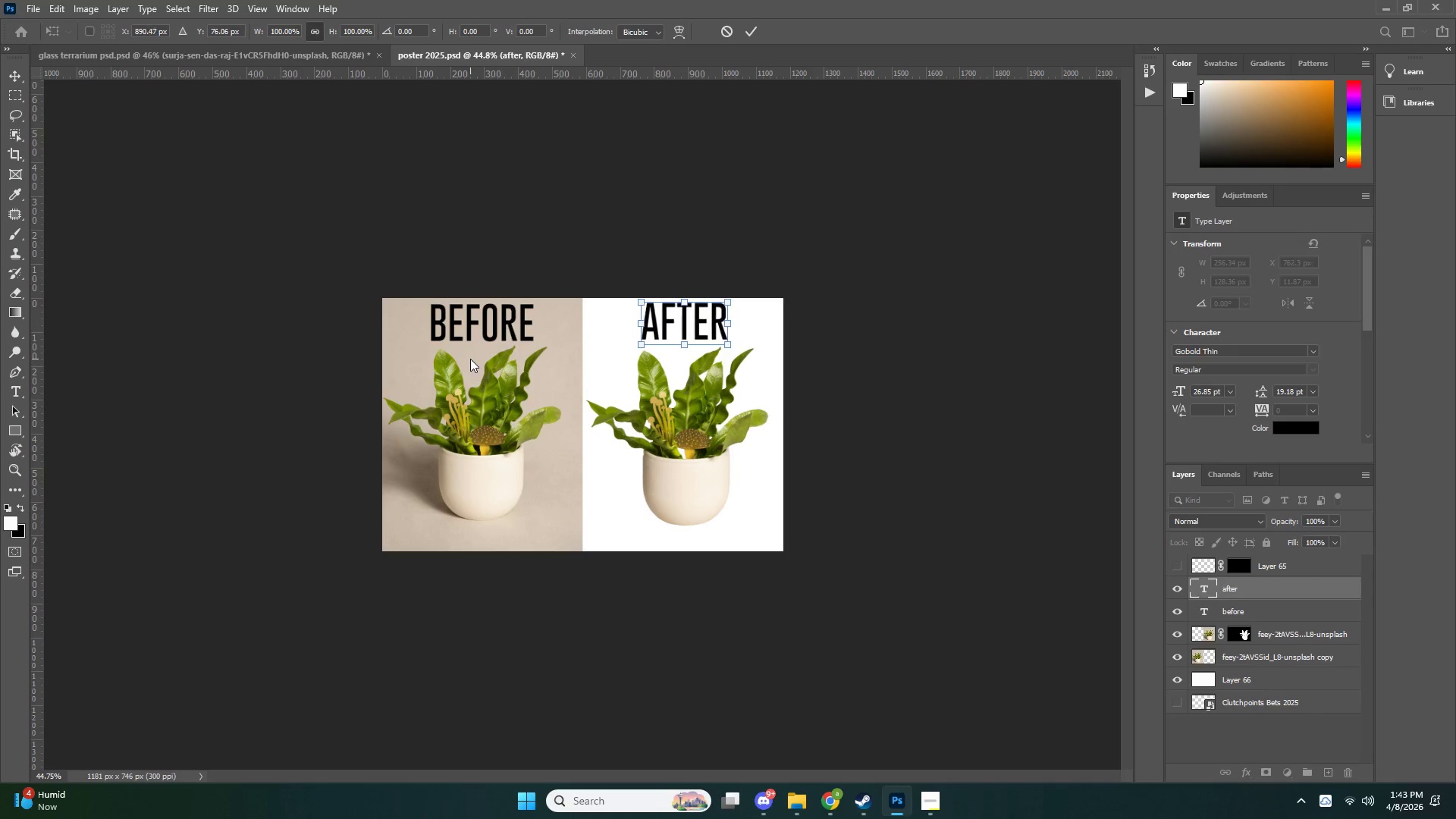 
key(ArrowLeft)
 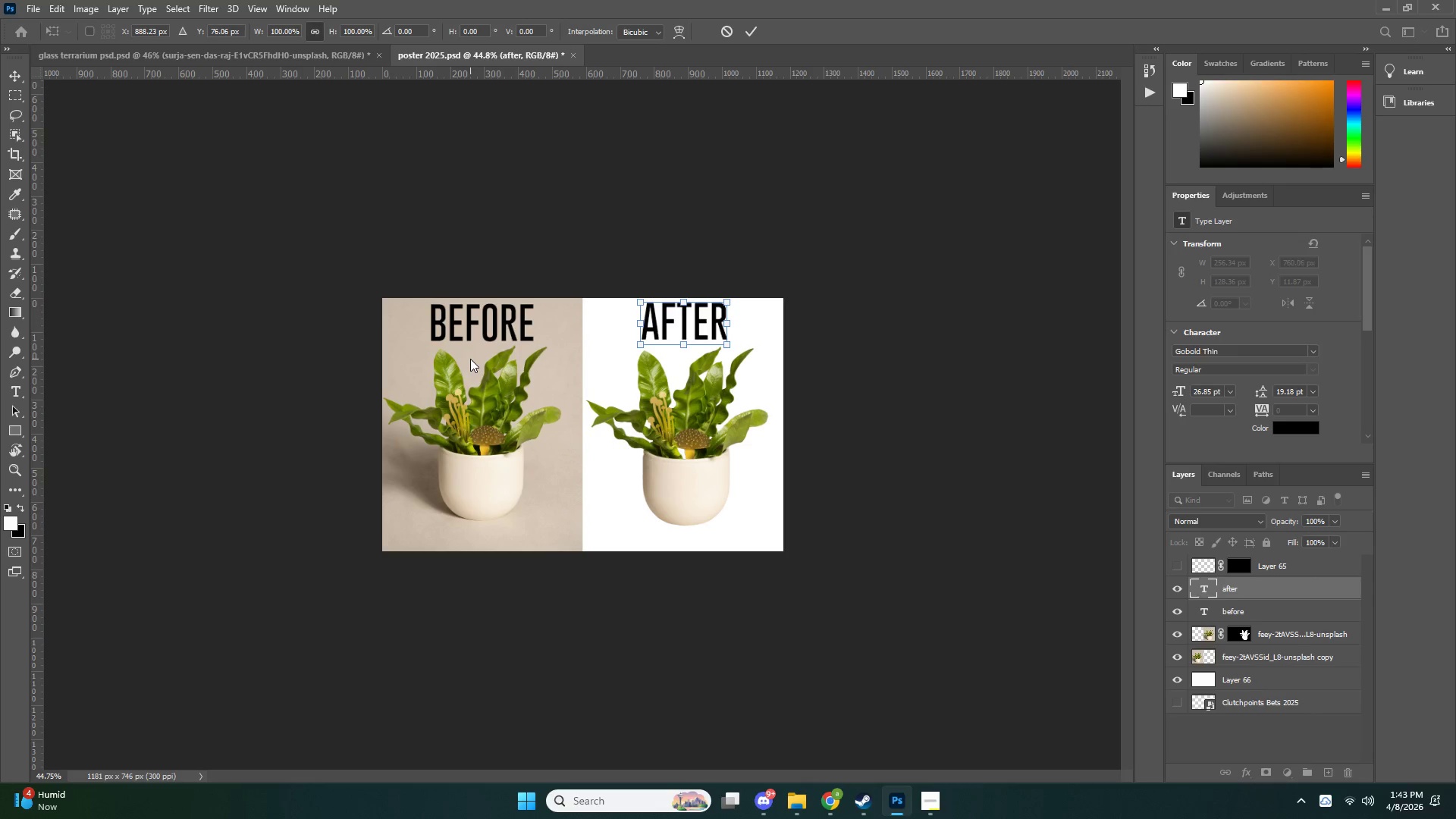 
key(ArrowLeft)
 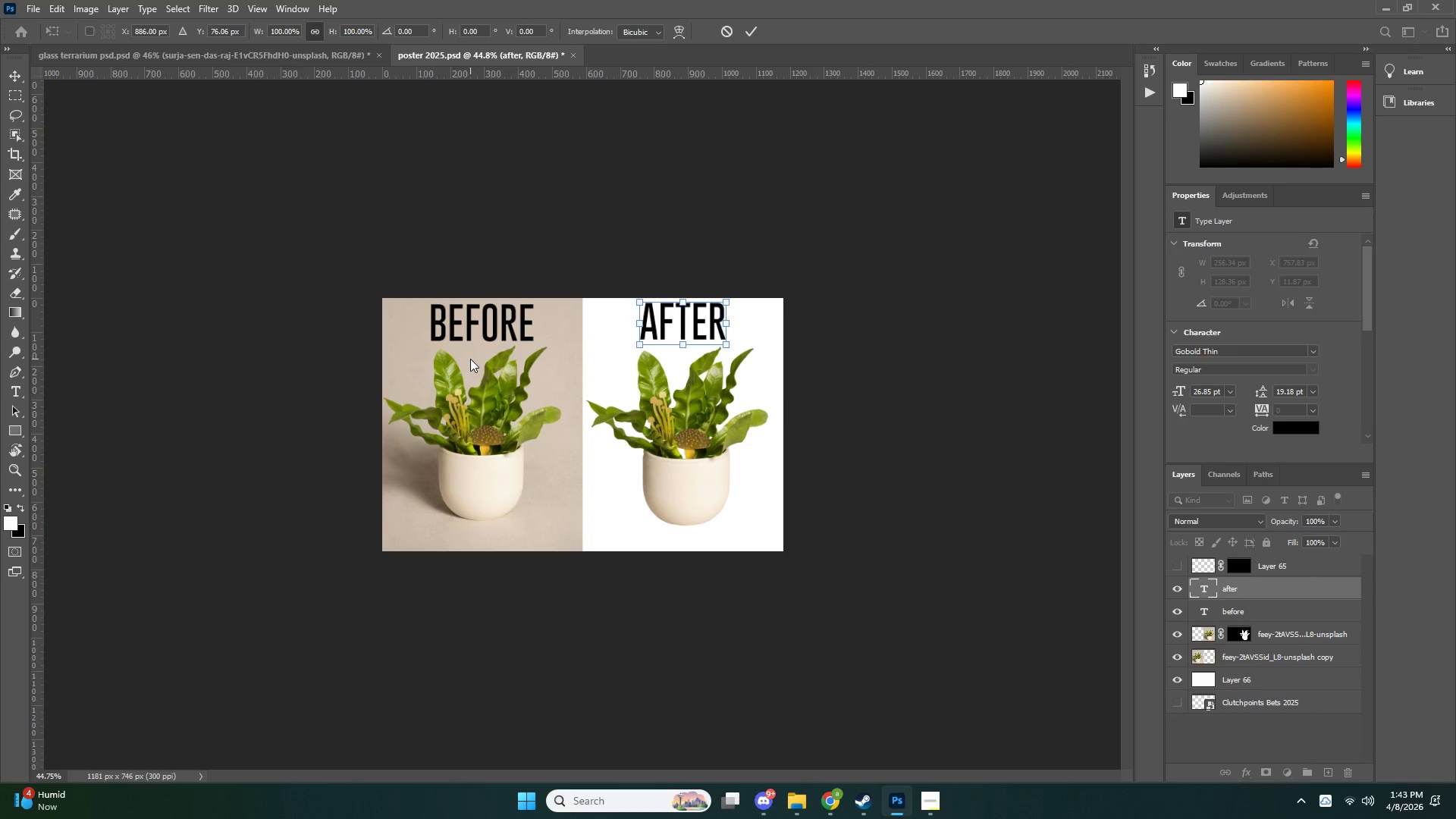 
key(ArrowDown)
 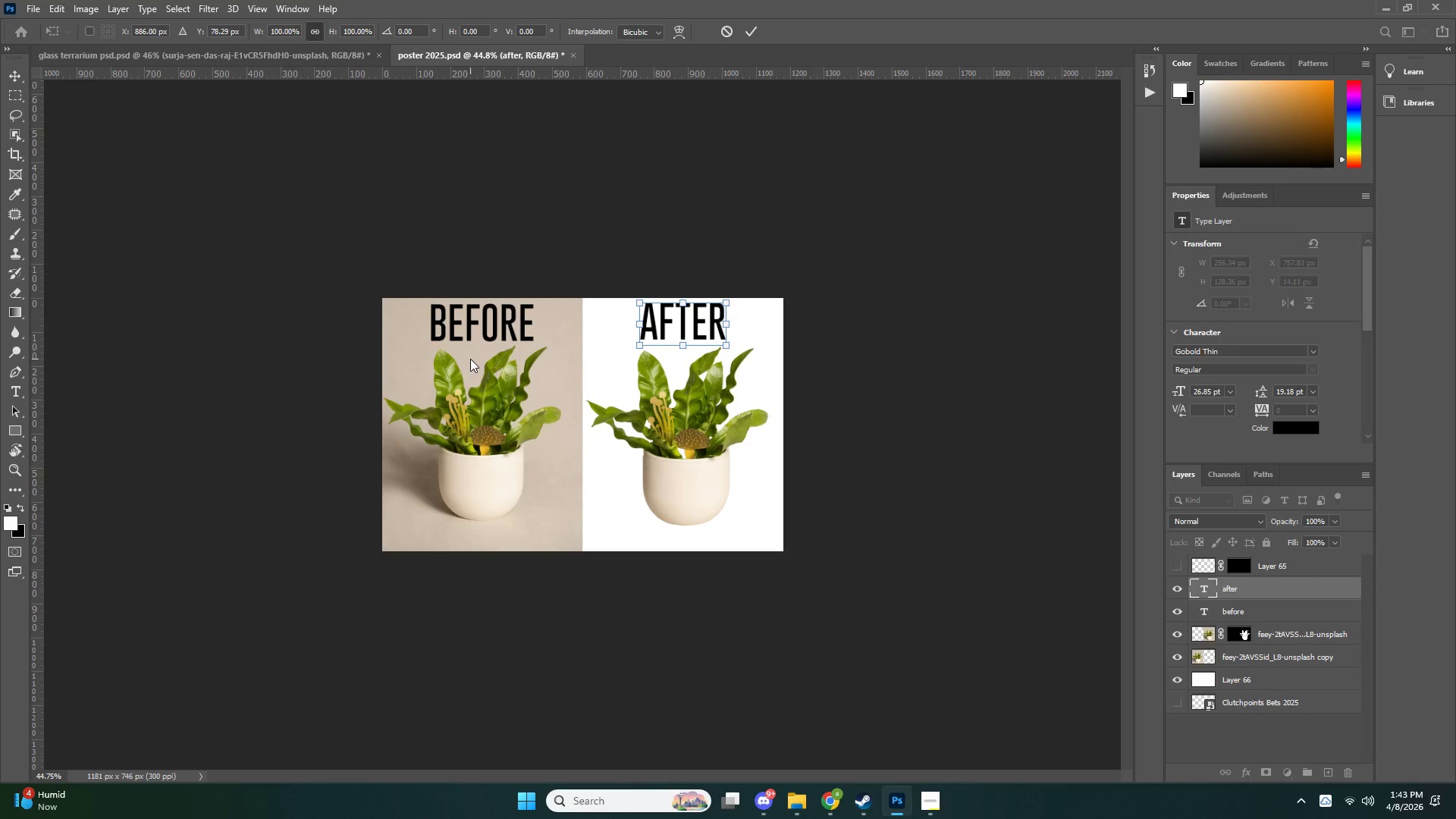 
key(ArrowLeft)
 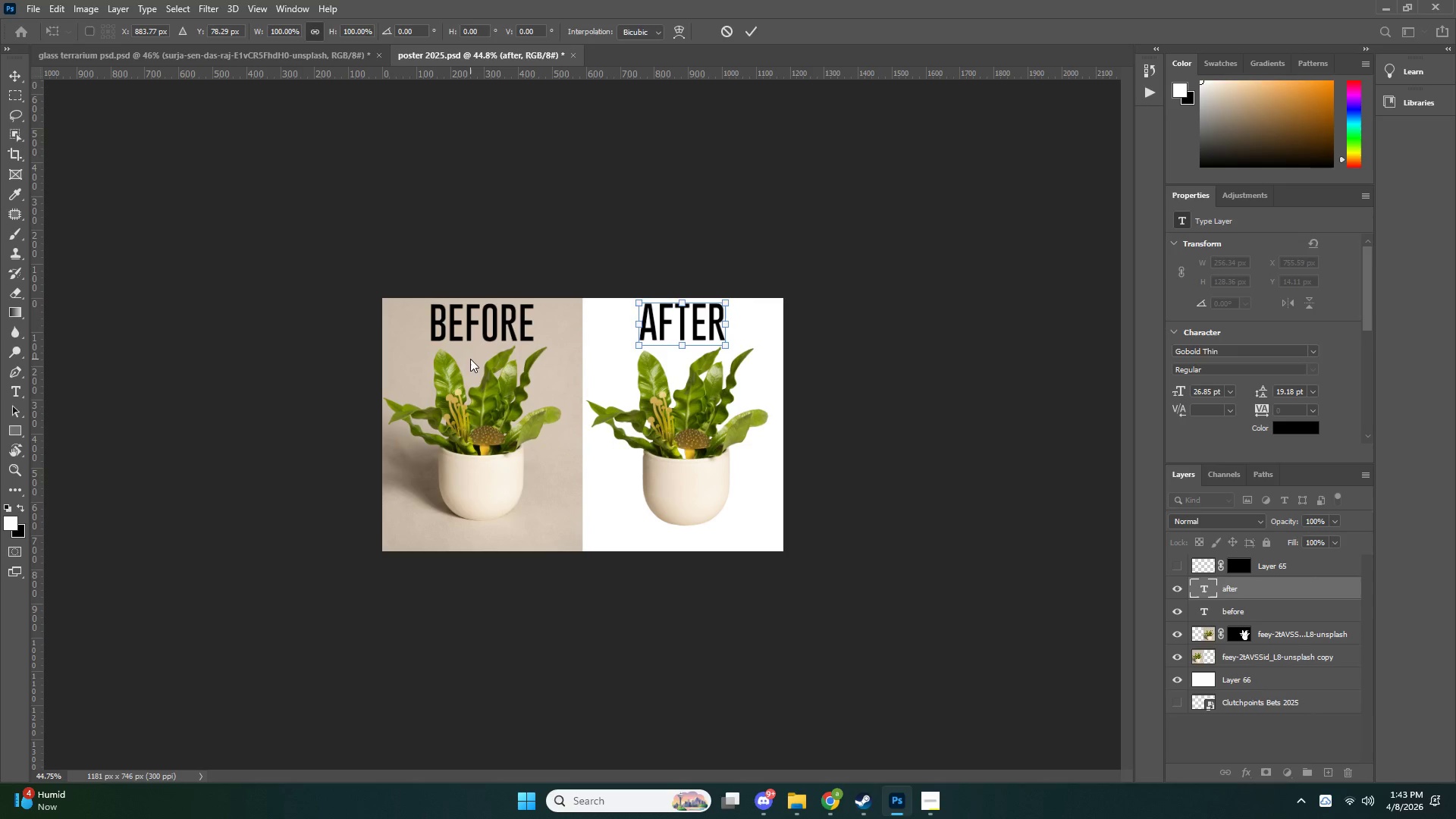 
key(NumpadEnter)
 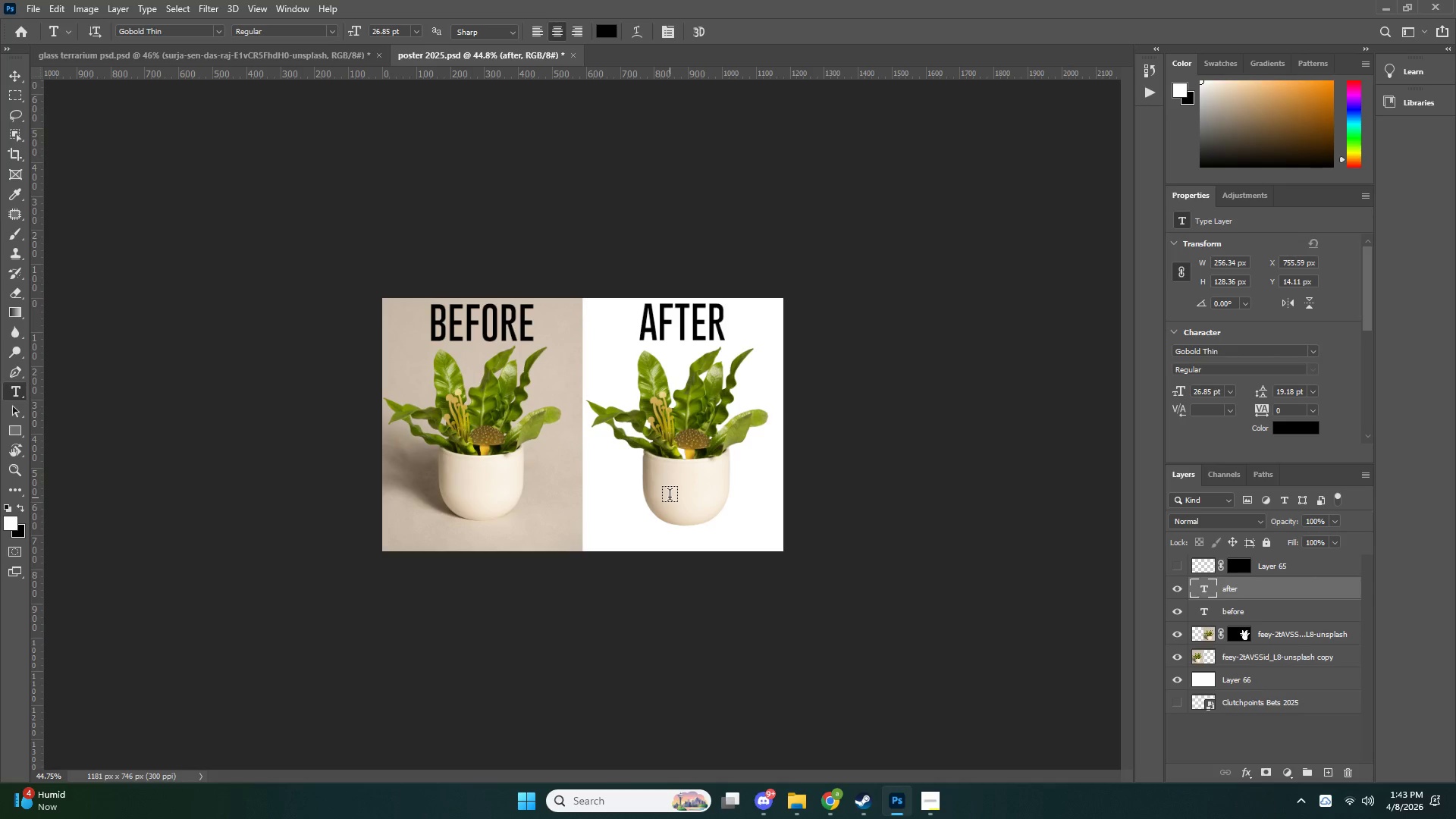 
type(vz)
 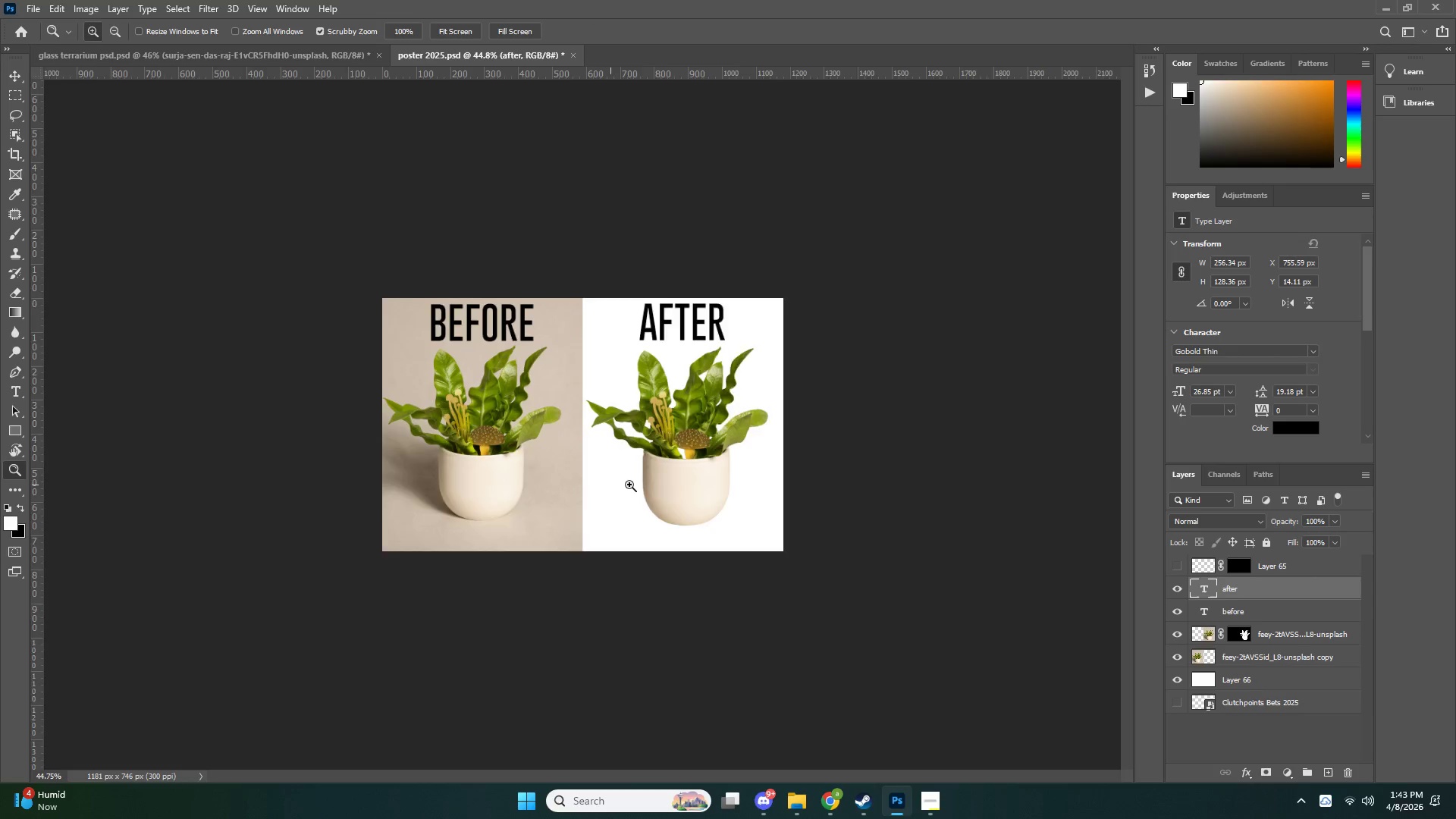 
left_click_drag(start_coordinate=[610, 485], to_coordinate=[644, 479])
 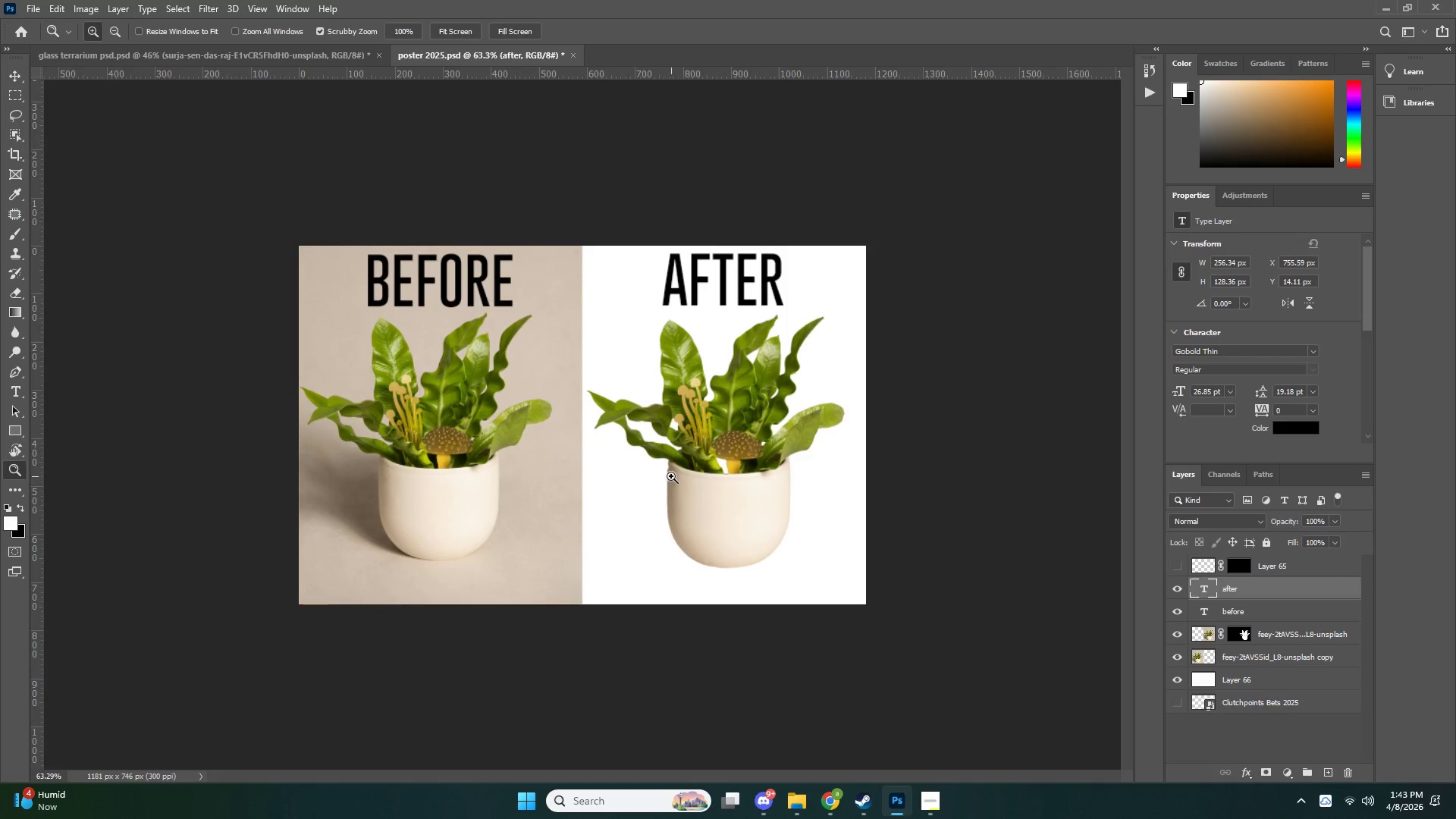 
left_click_drag(start_coordinate=[663, 479], to_coordinate=[630, 482])
 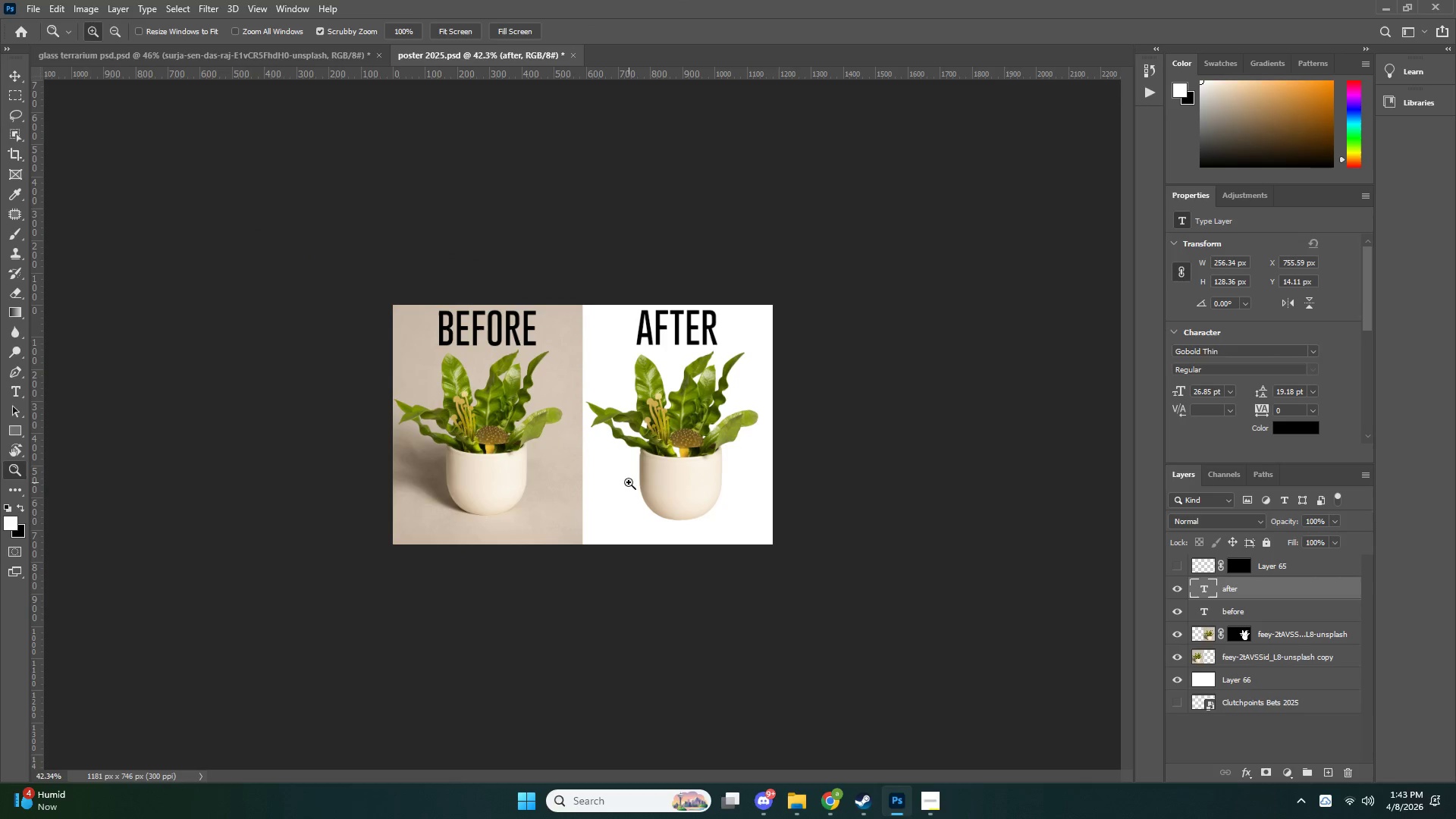 
left_click_drag(start_coordinate=[634, 478], to_coordinate=[670, 478])
 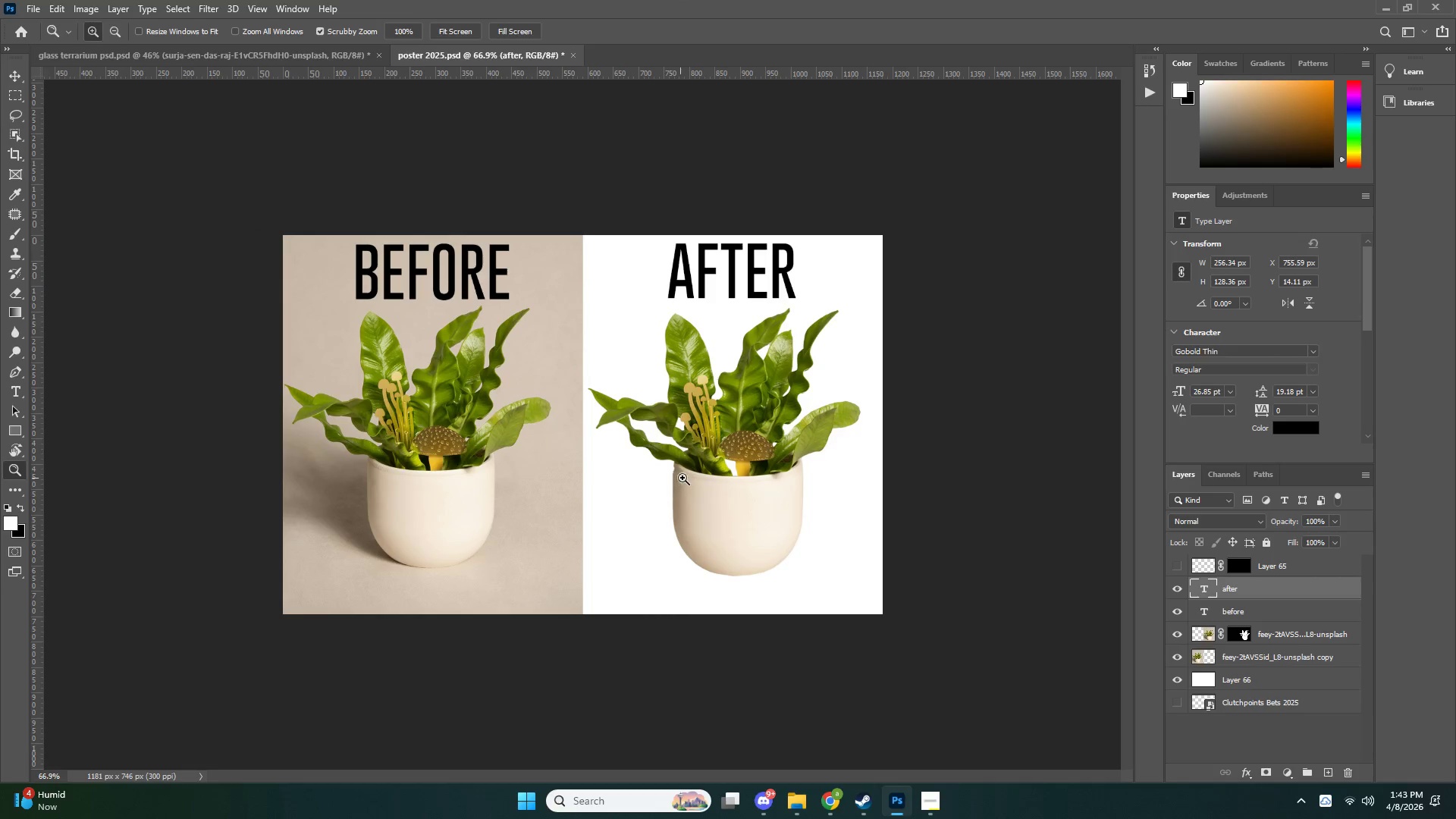 
key(V)
 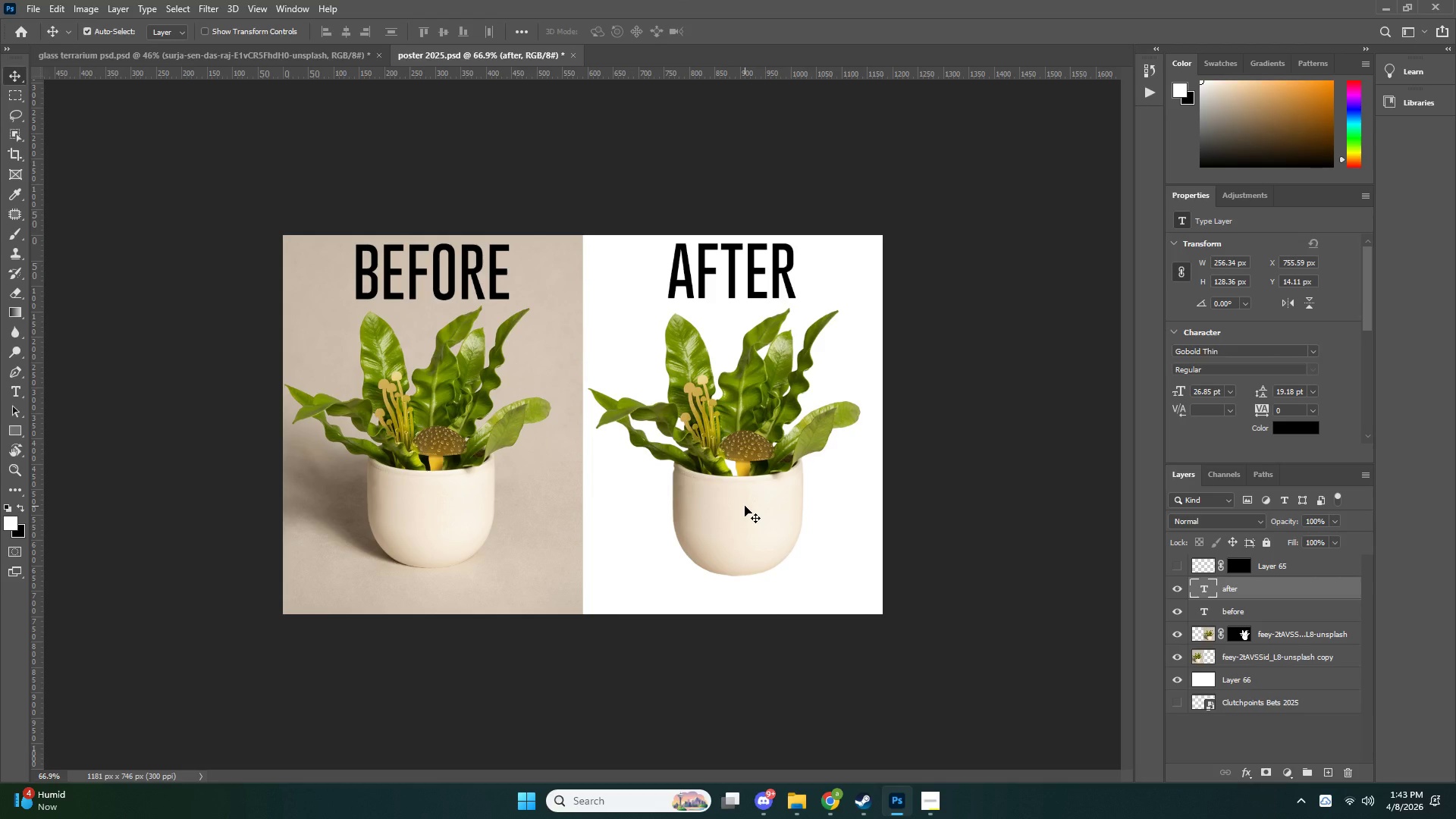 
key(Alt+Control+Shift+W)
 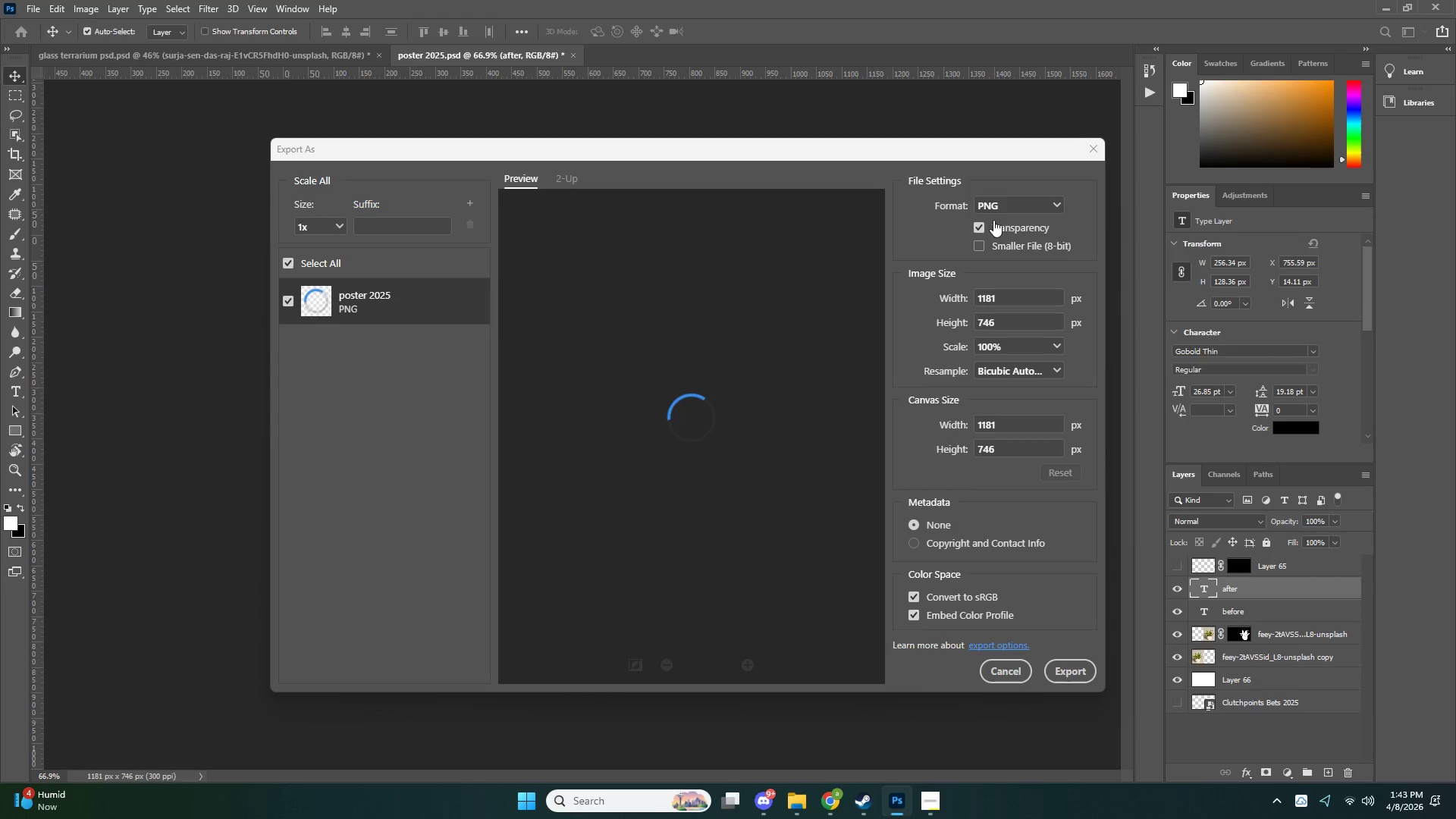 
left_click([1003, 209])
 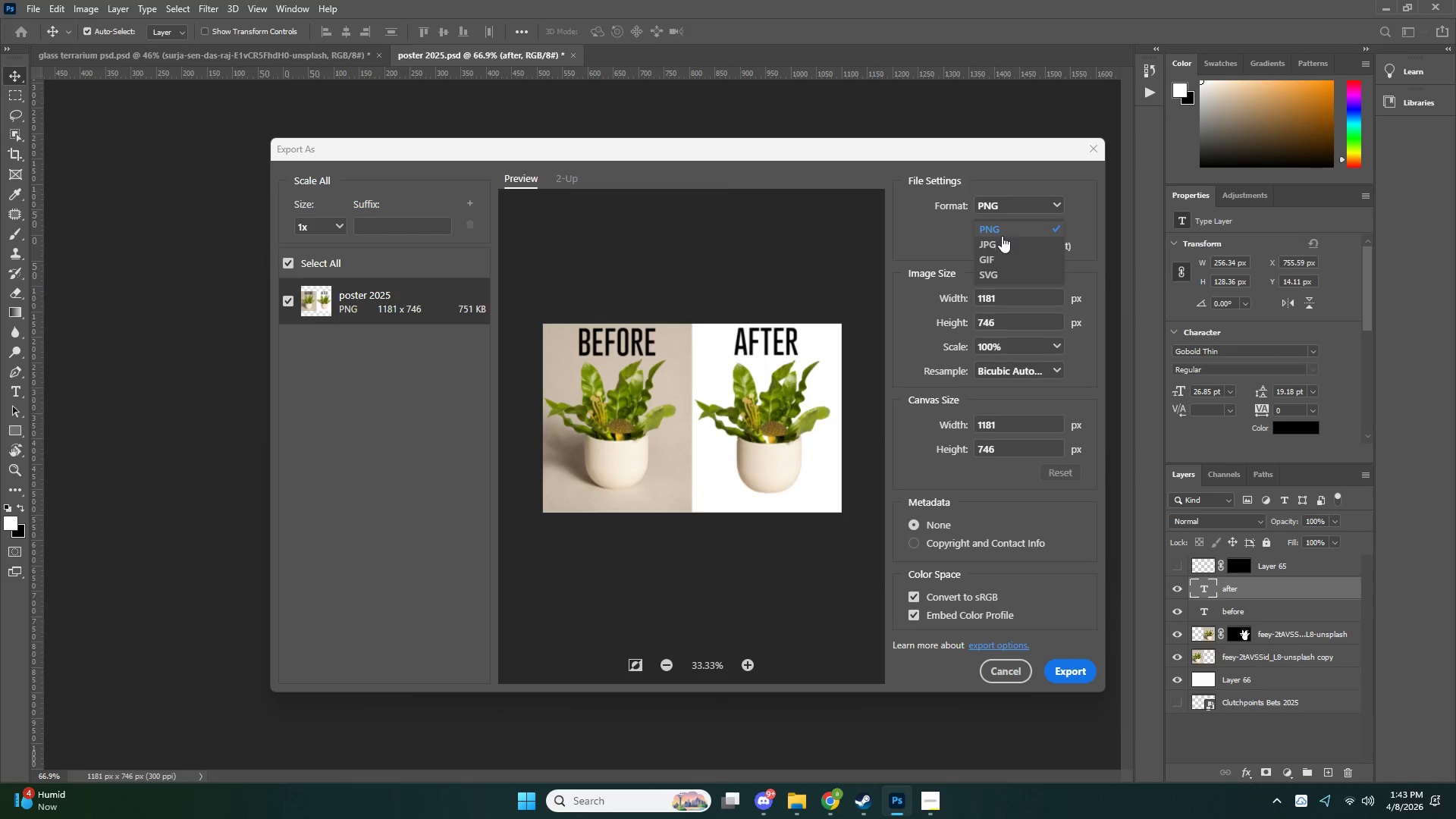 
left_click([1000, 240])
 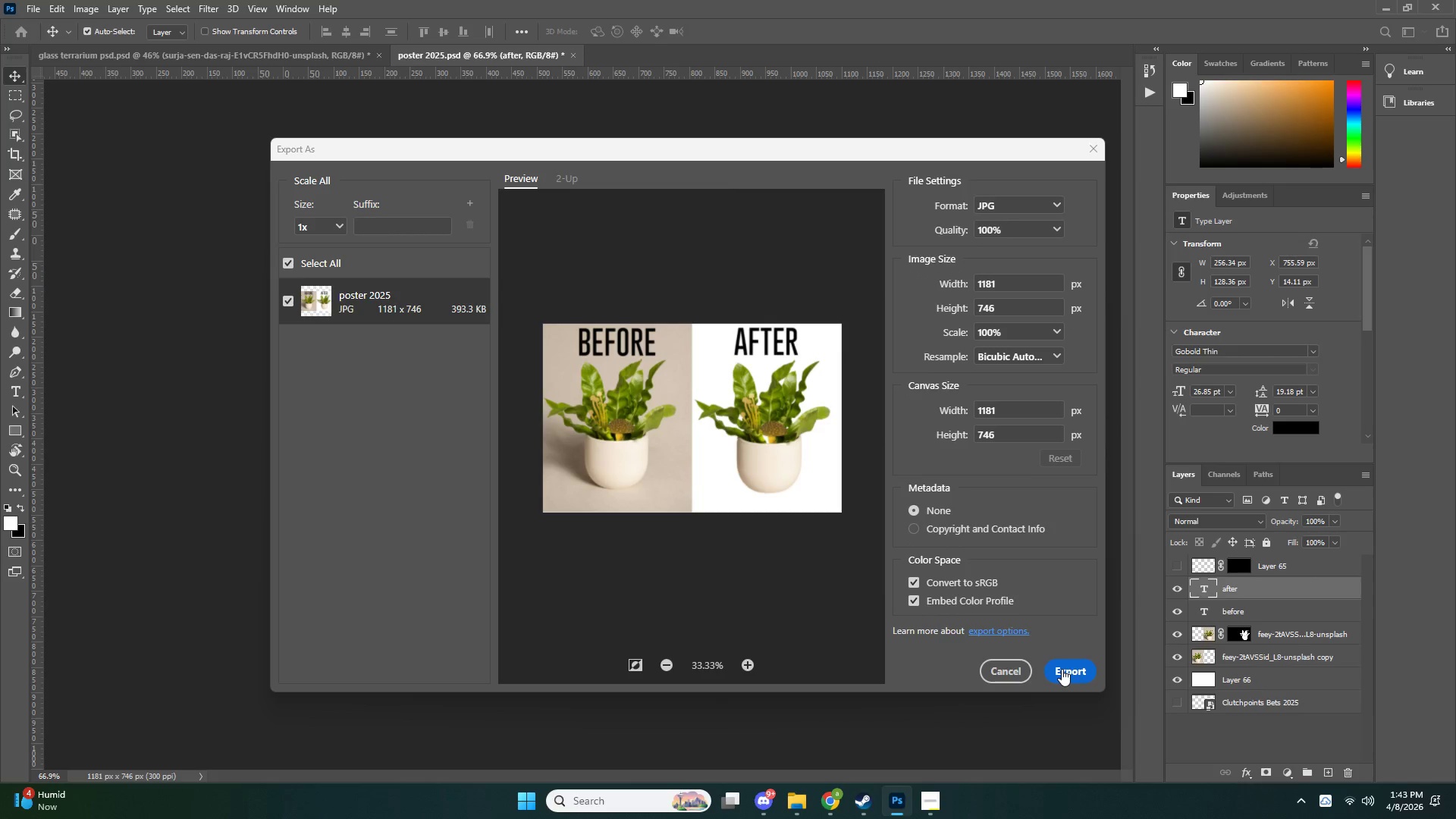 
left_click([1062, 669])
 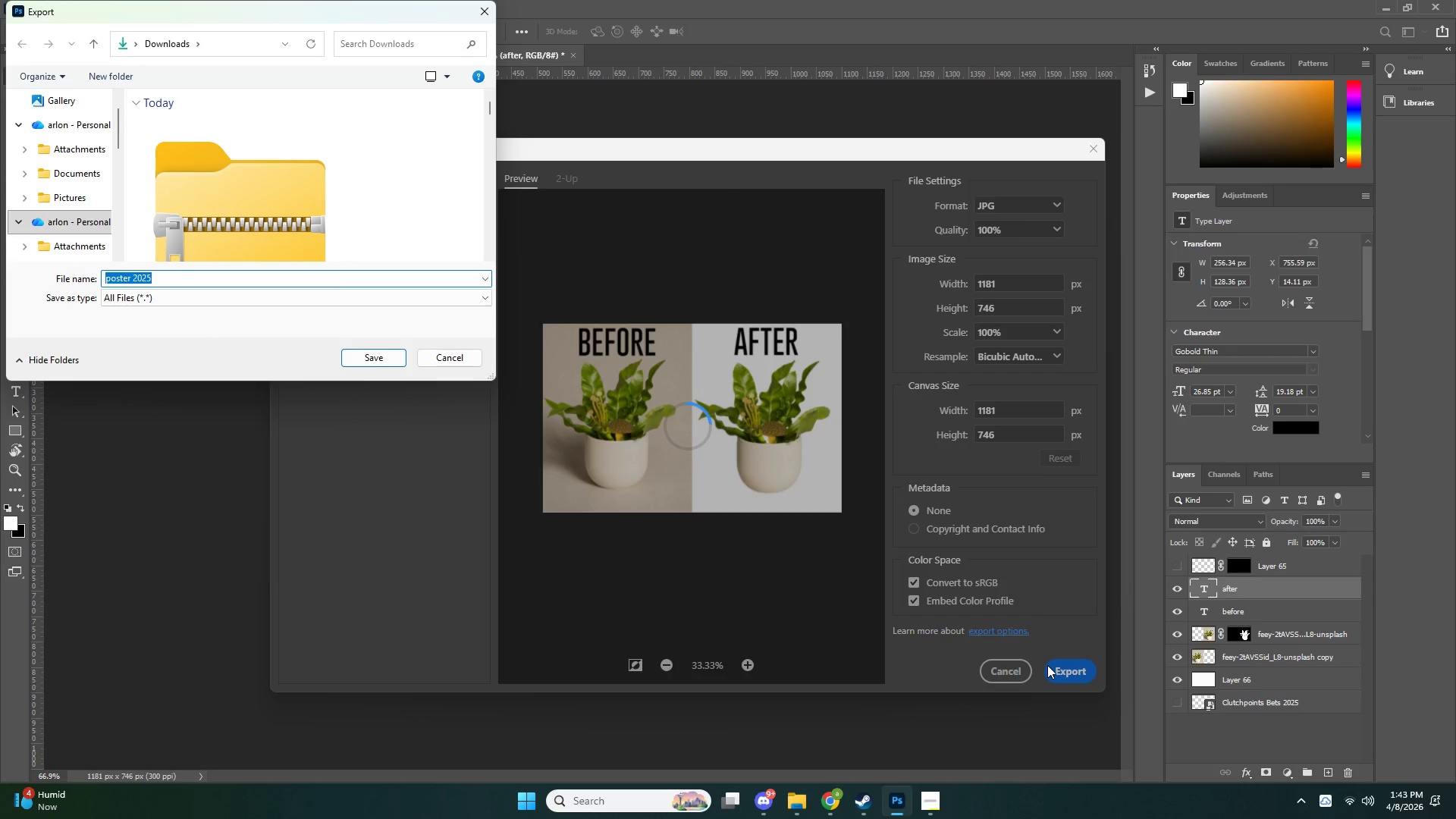 
key(Alt+Tab)
 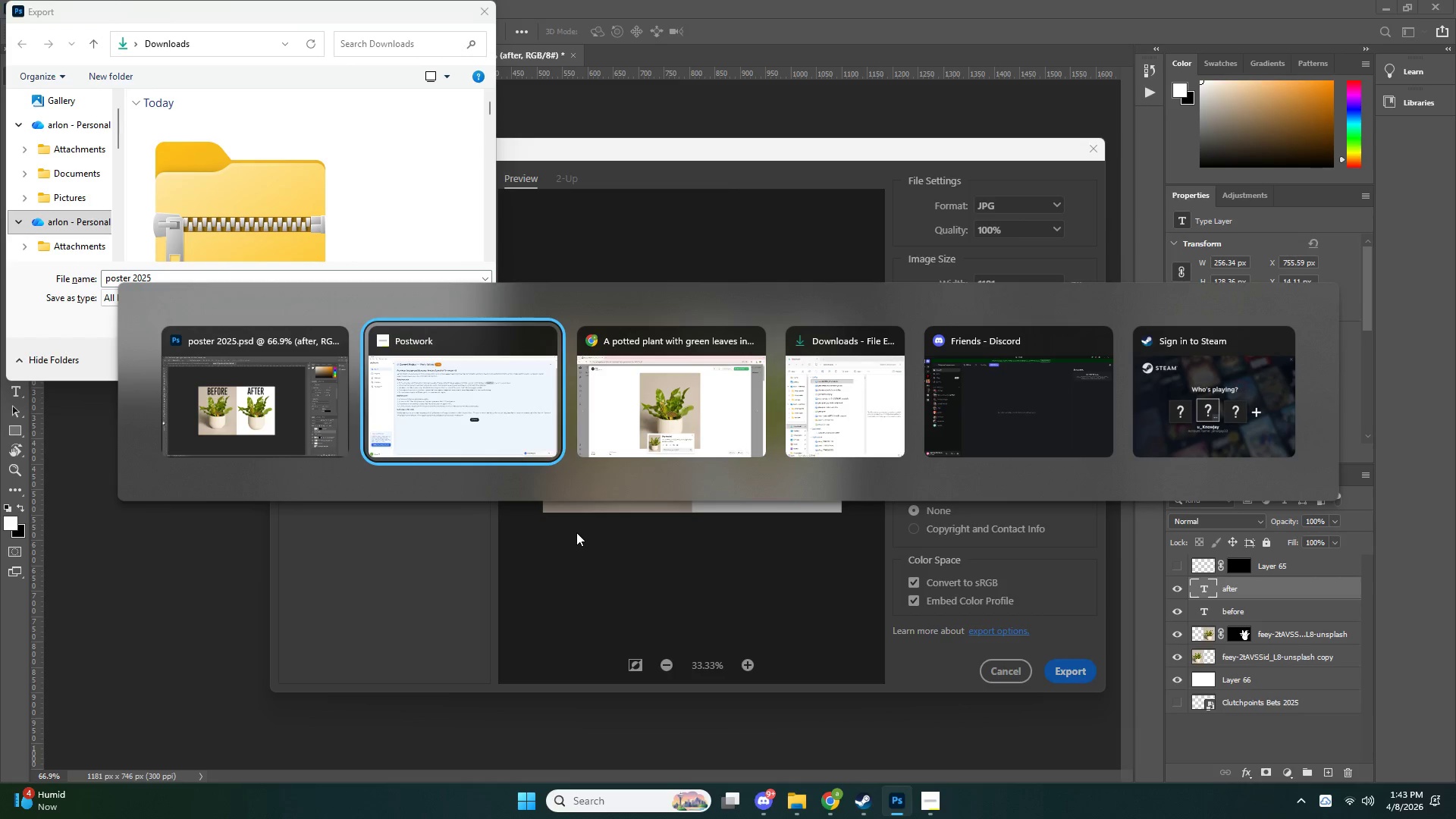 
key(Alt+Tab)
 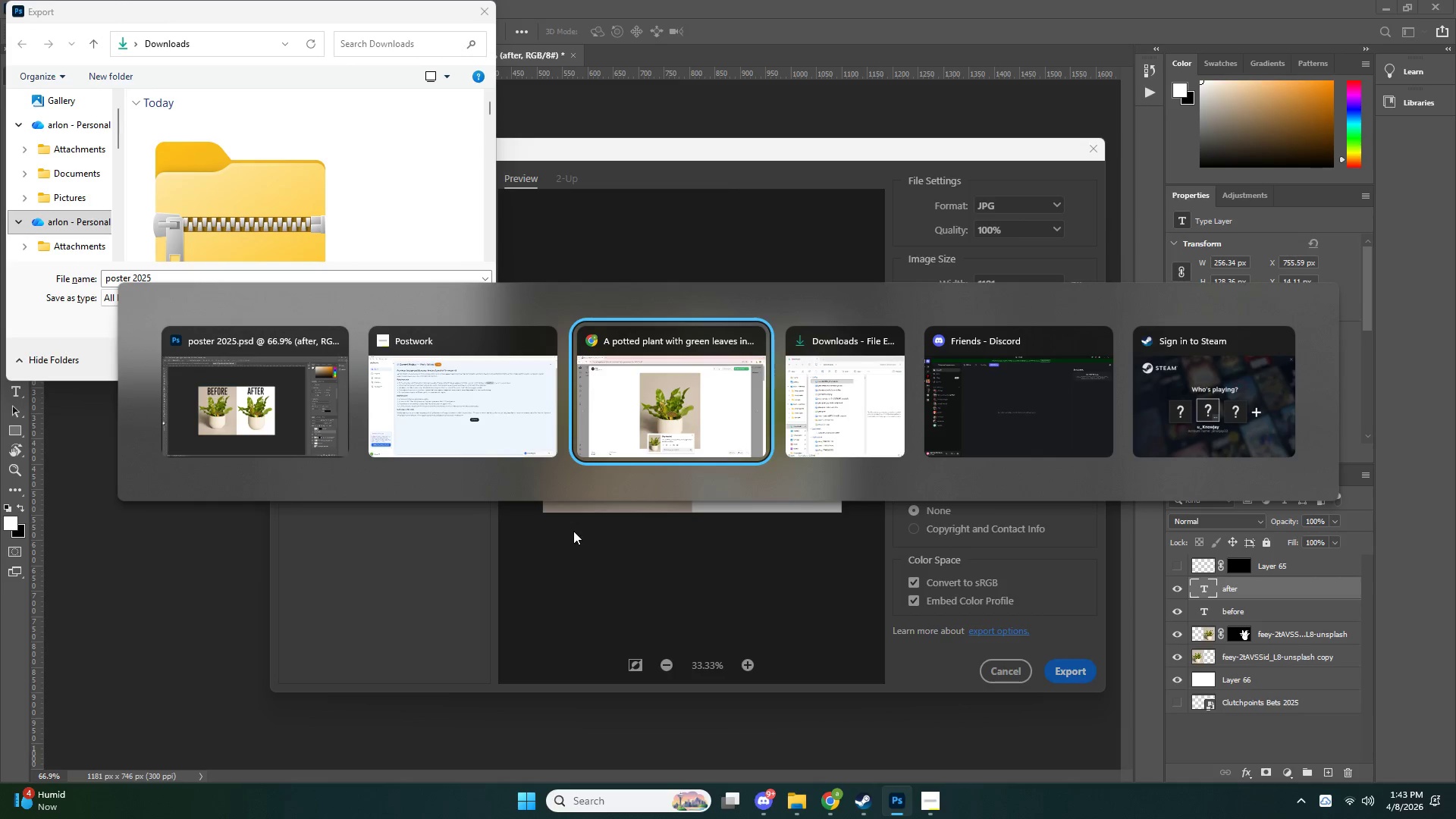 
key(Alt+Tab)
 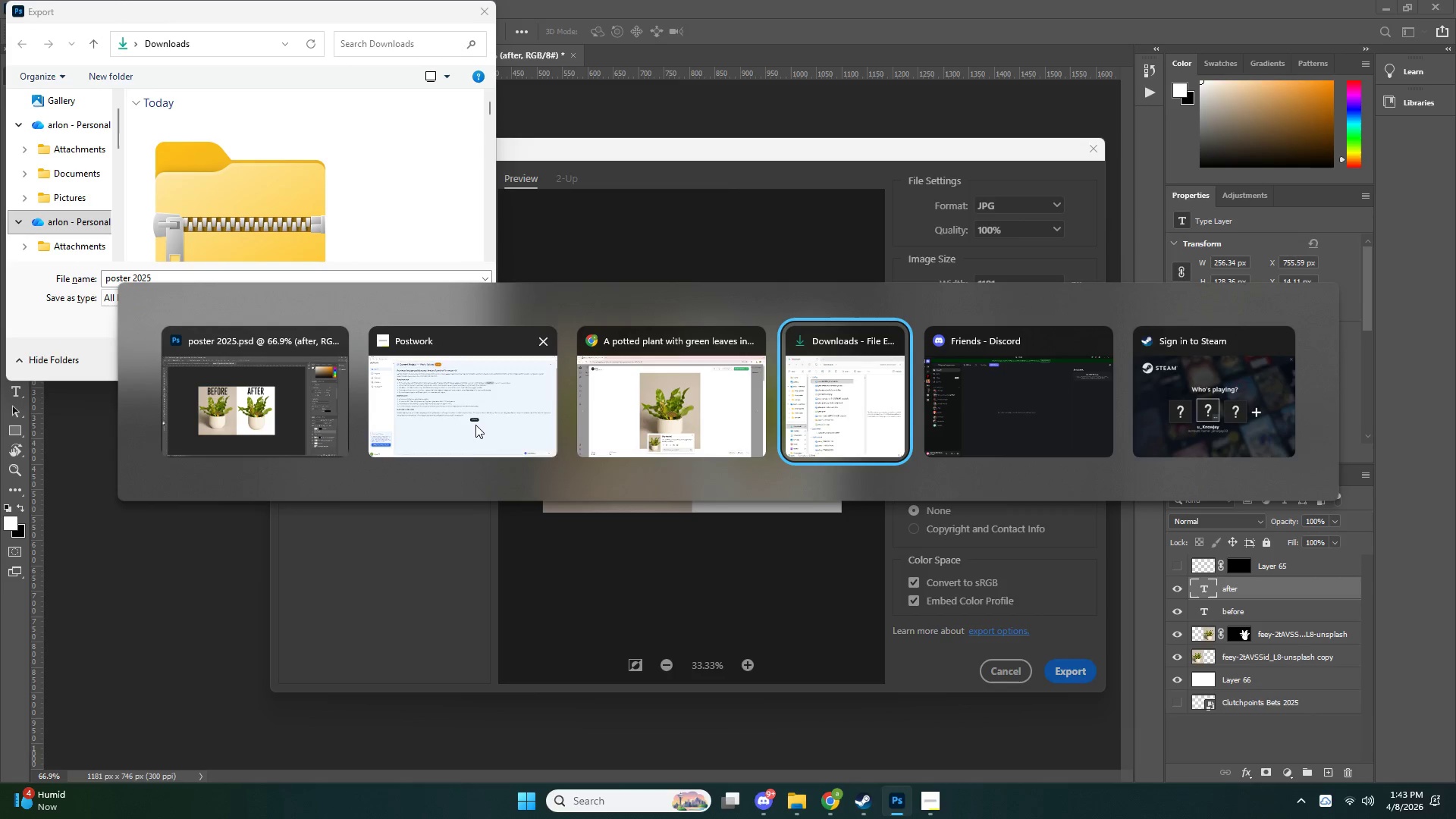 
left_click([475, 424])